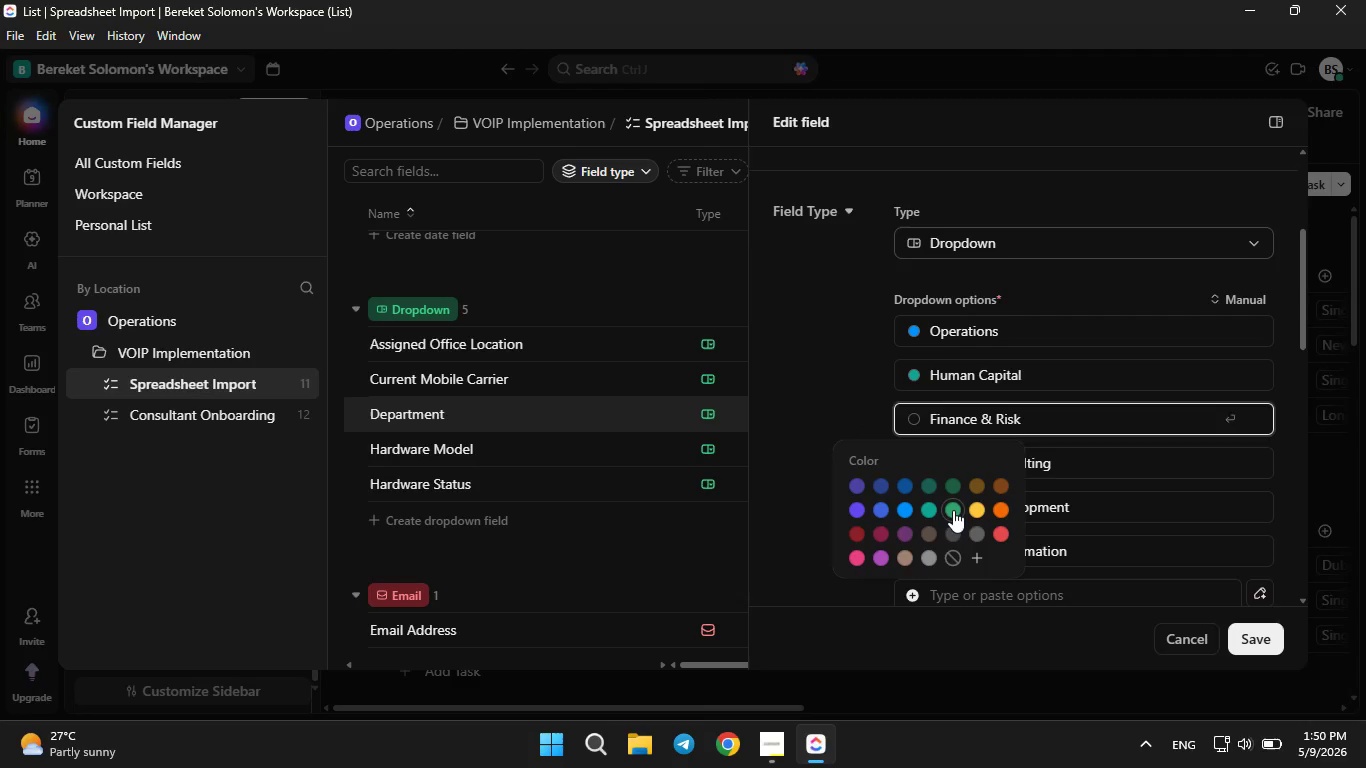 
left_click([952, 514])
 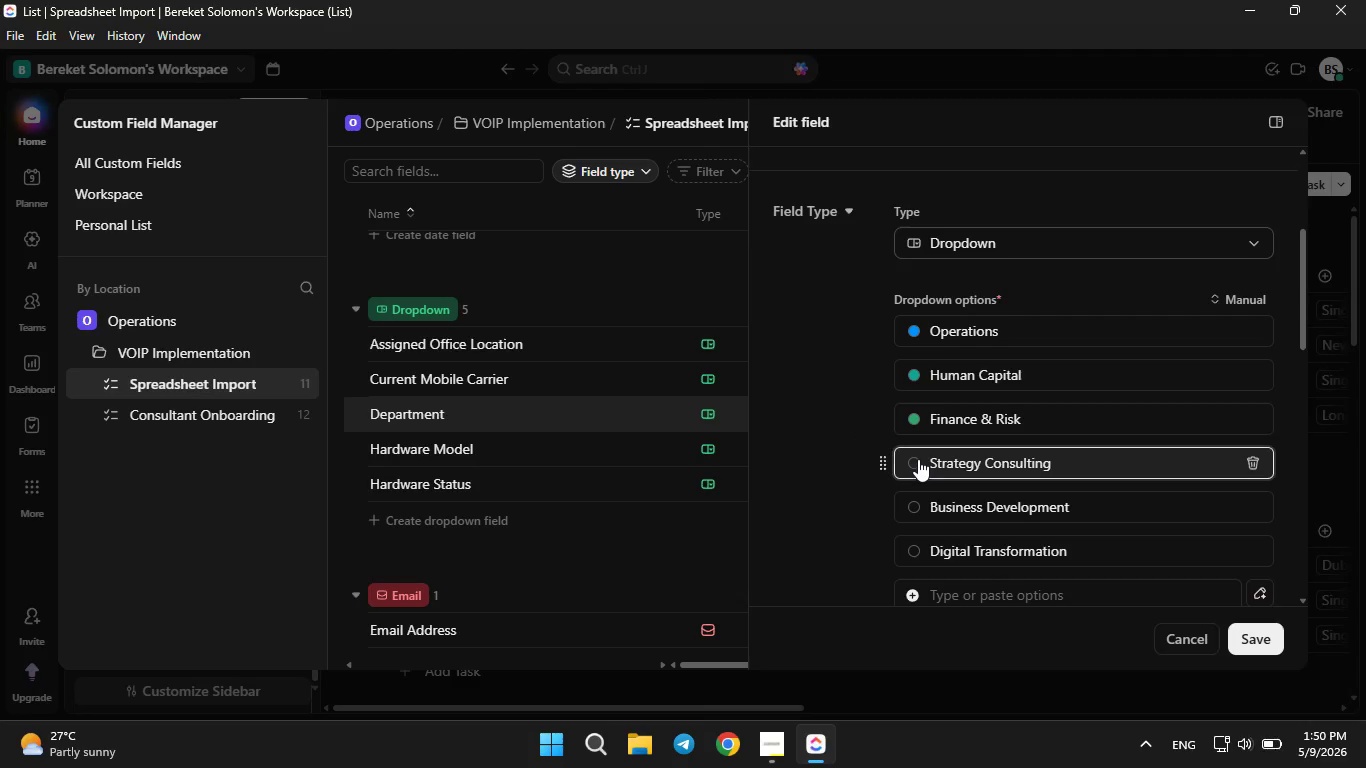 
left_click([918, 459])
 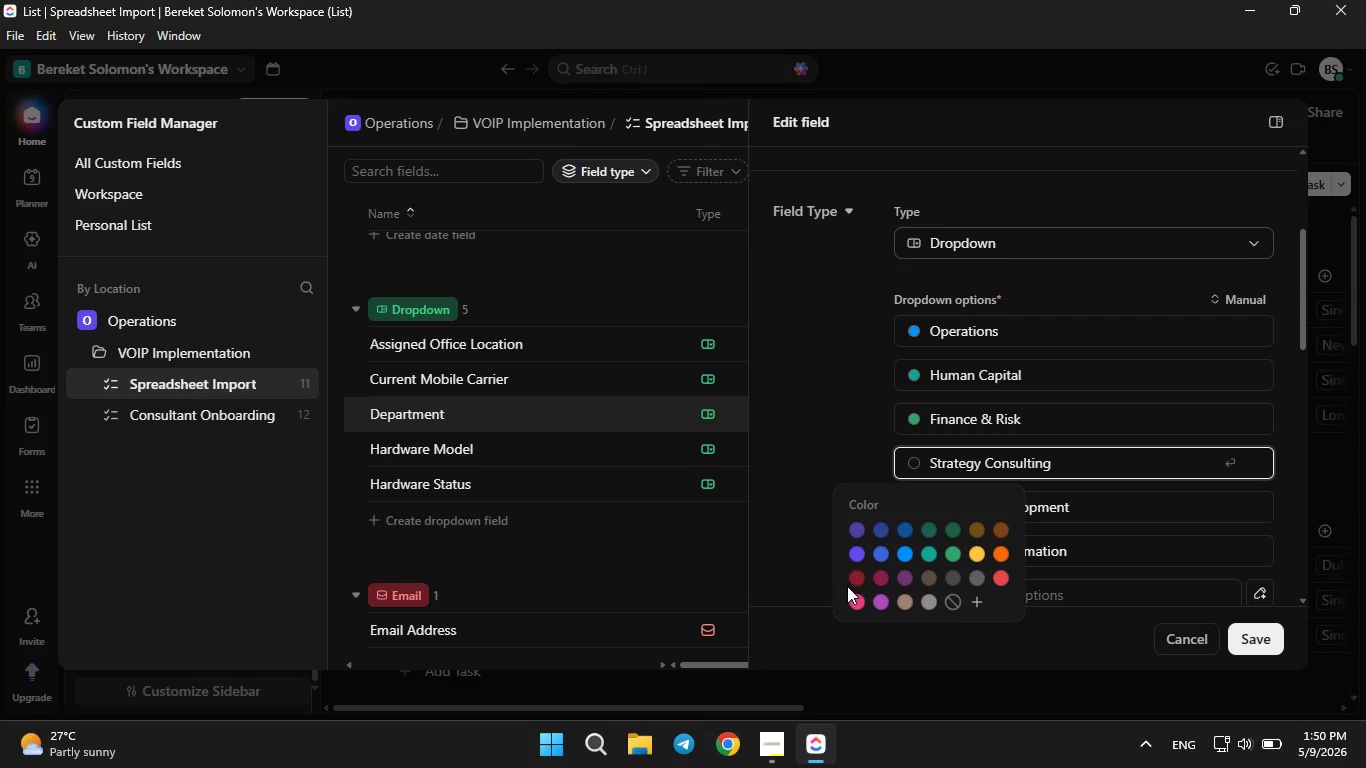 
left_click([853, 582])
 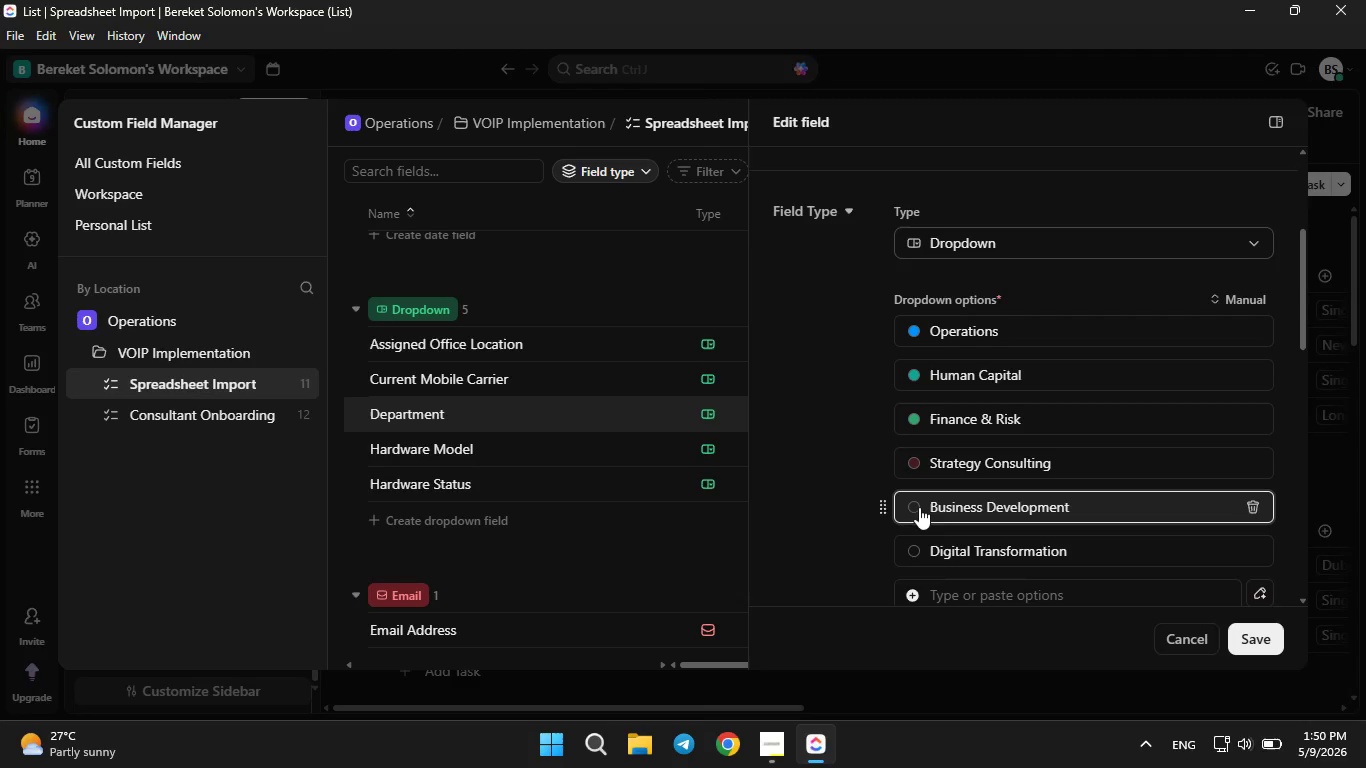 
left_click([919, 507])
 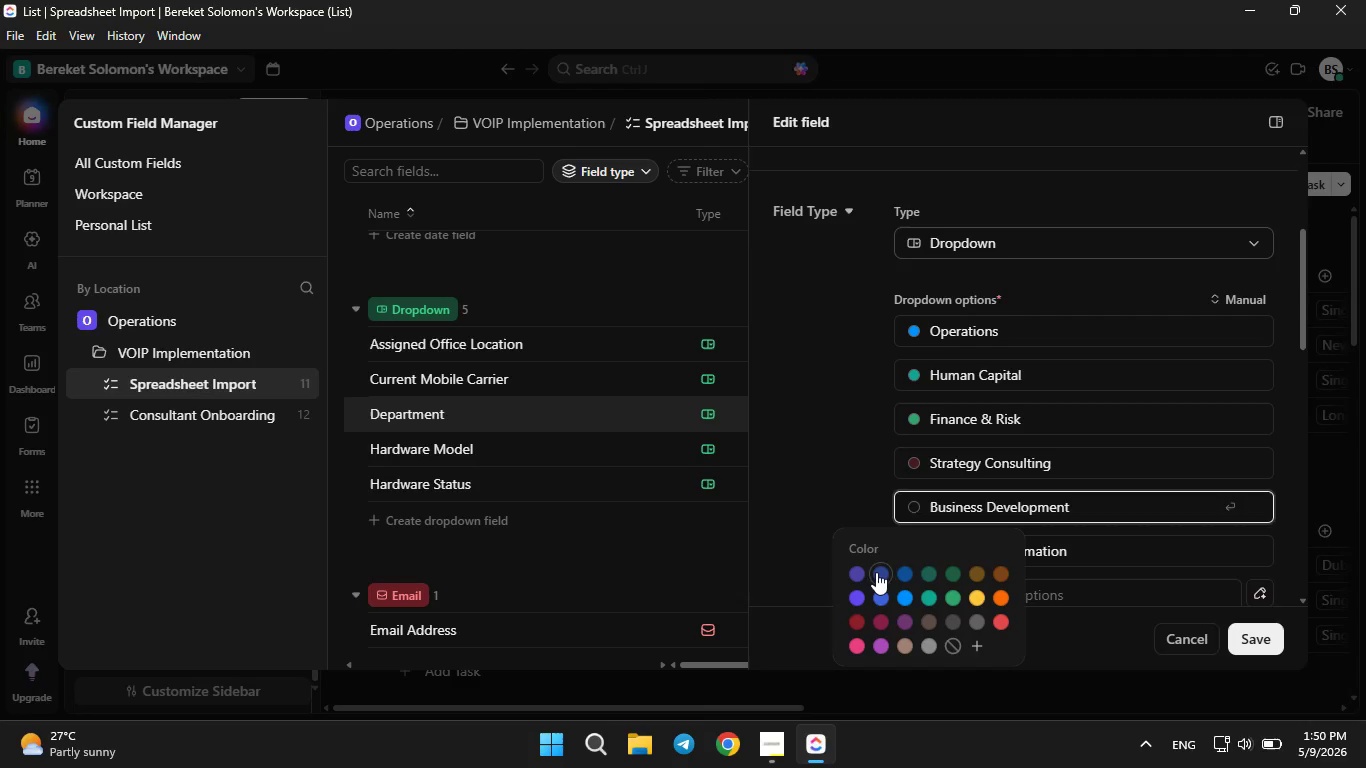 
left_click([876, 572])
 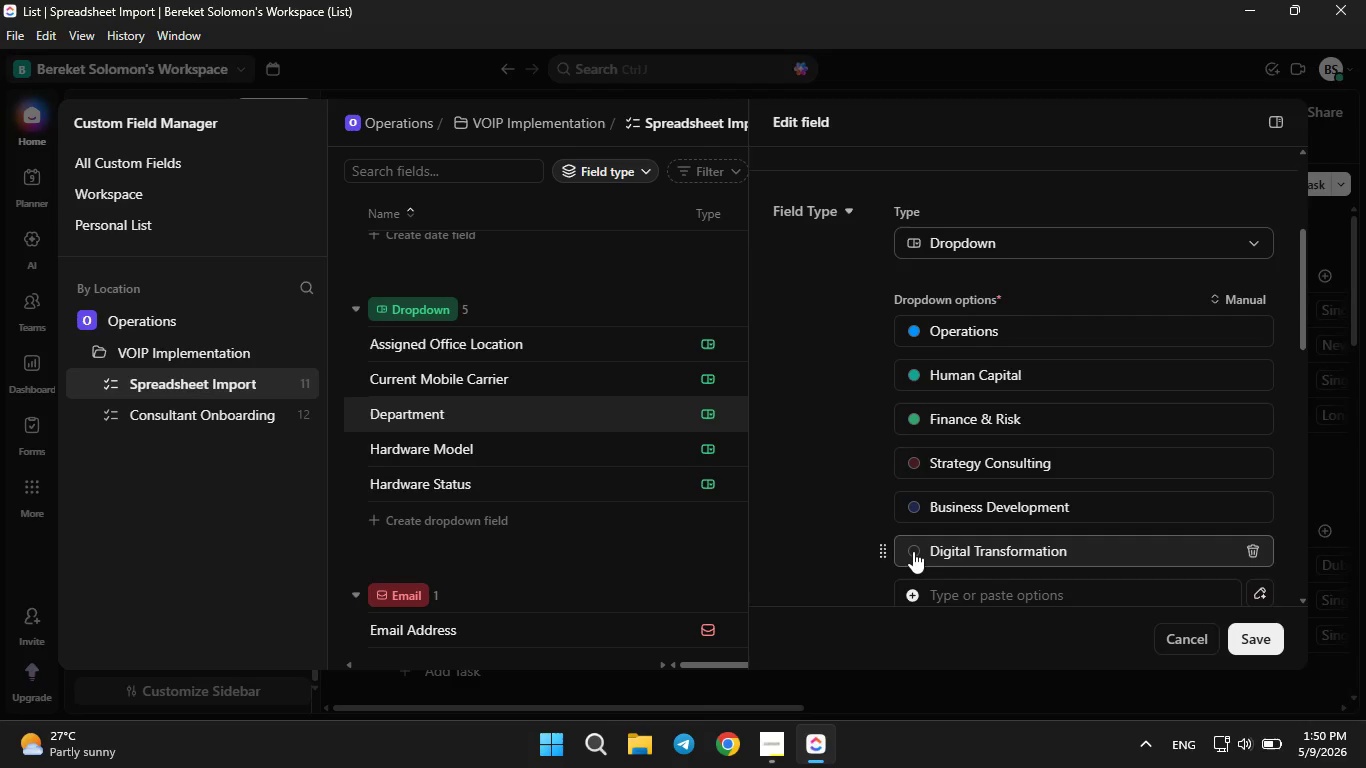 
left_click([913, 551])
 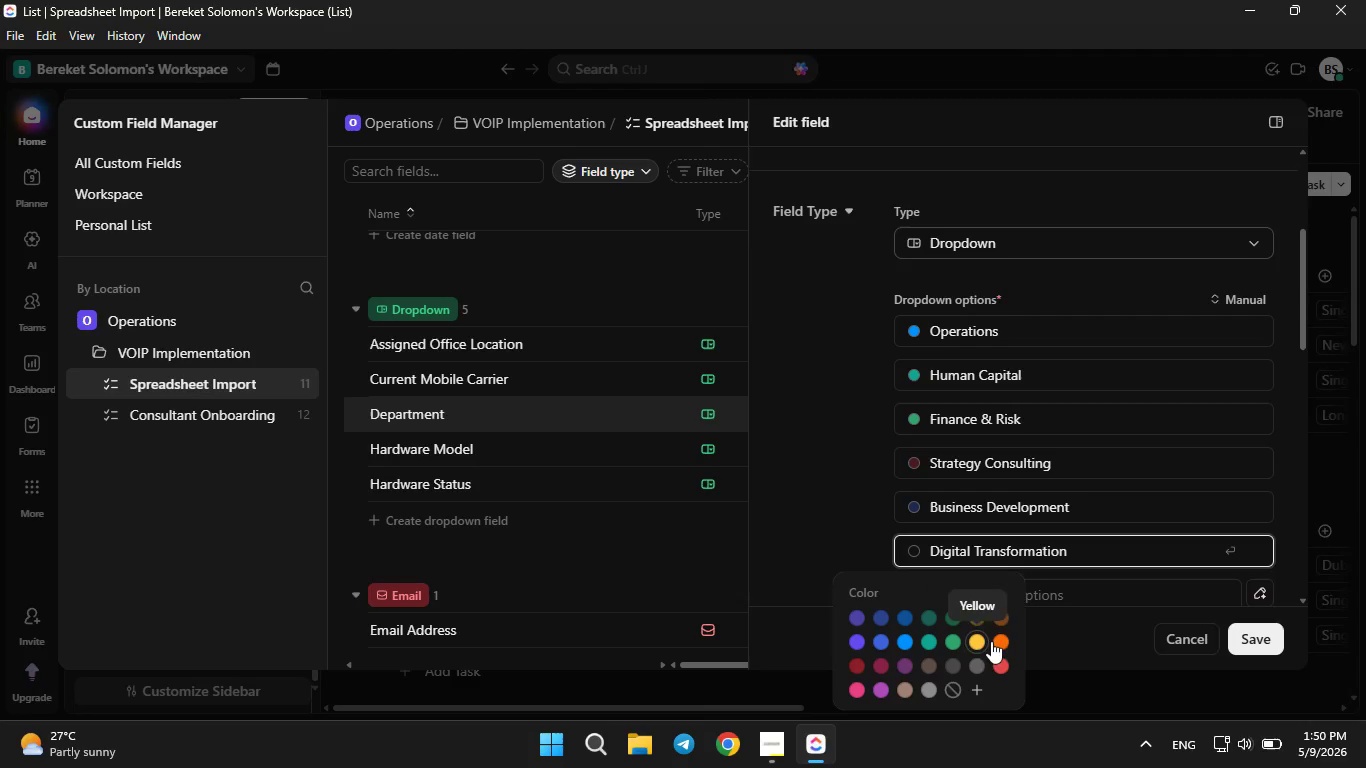 
left_click([1005, 638])
 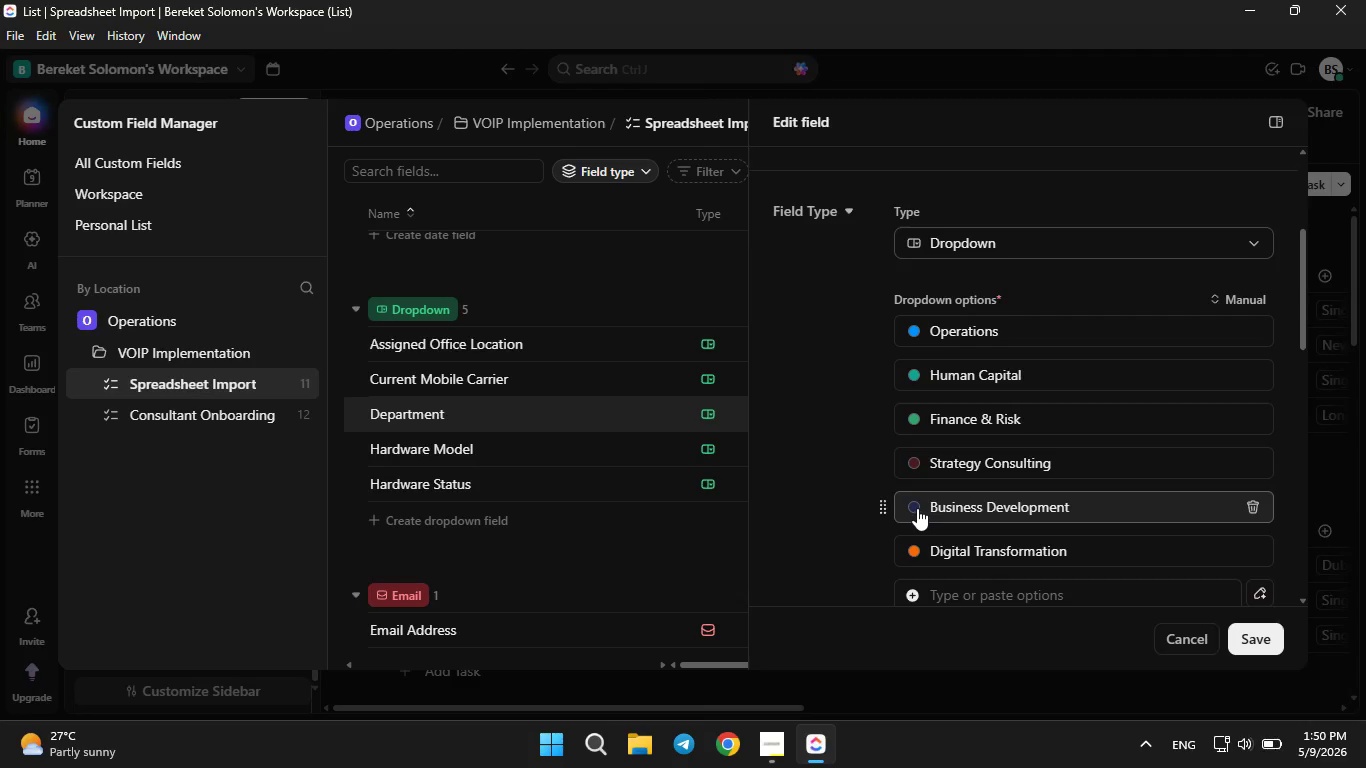 
left_click([917, 508])
 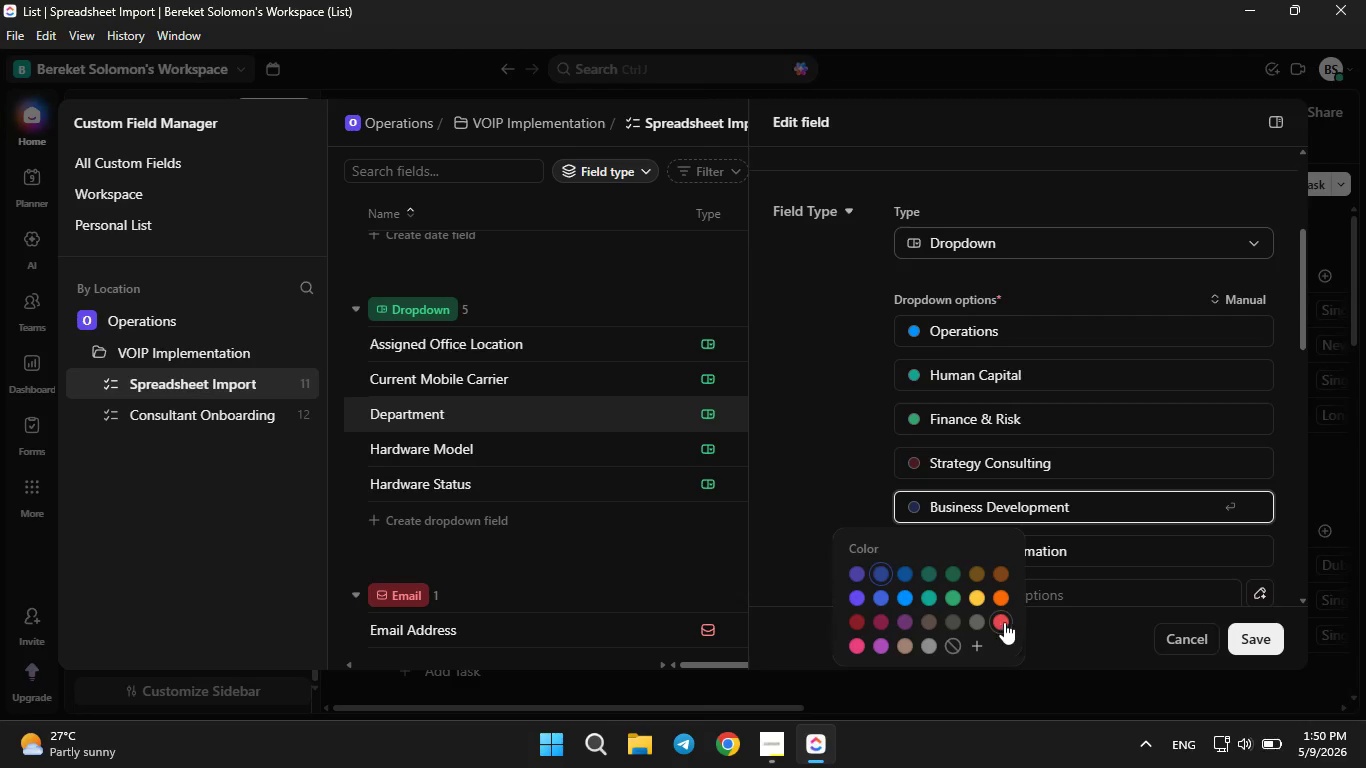 
left_click([1004, 616])
 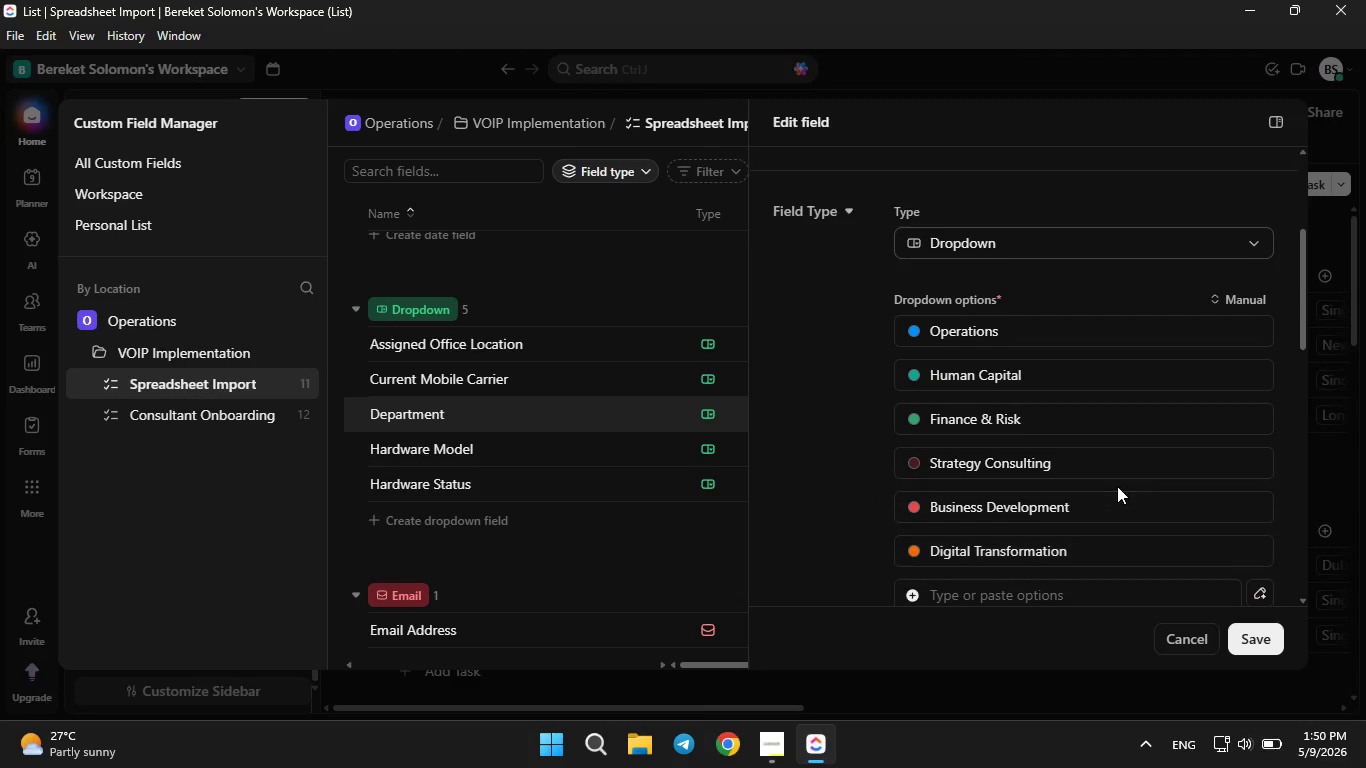 
scroll: coordinate [1117, 486], scroll_direction: down, amount: 2.0
 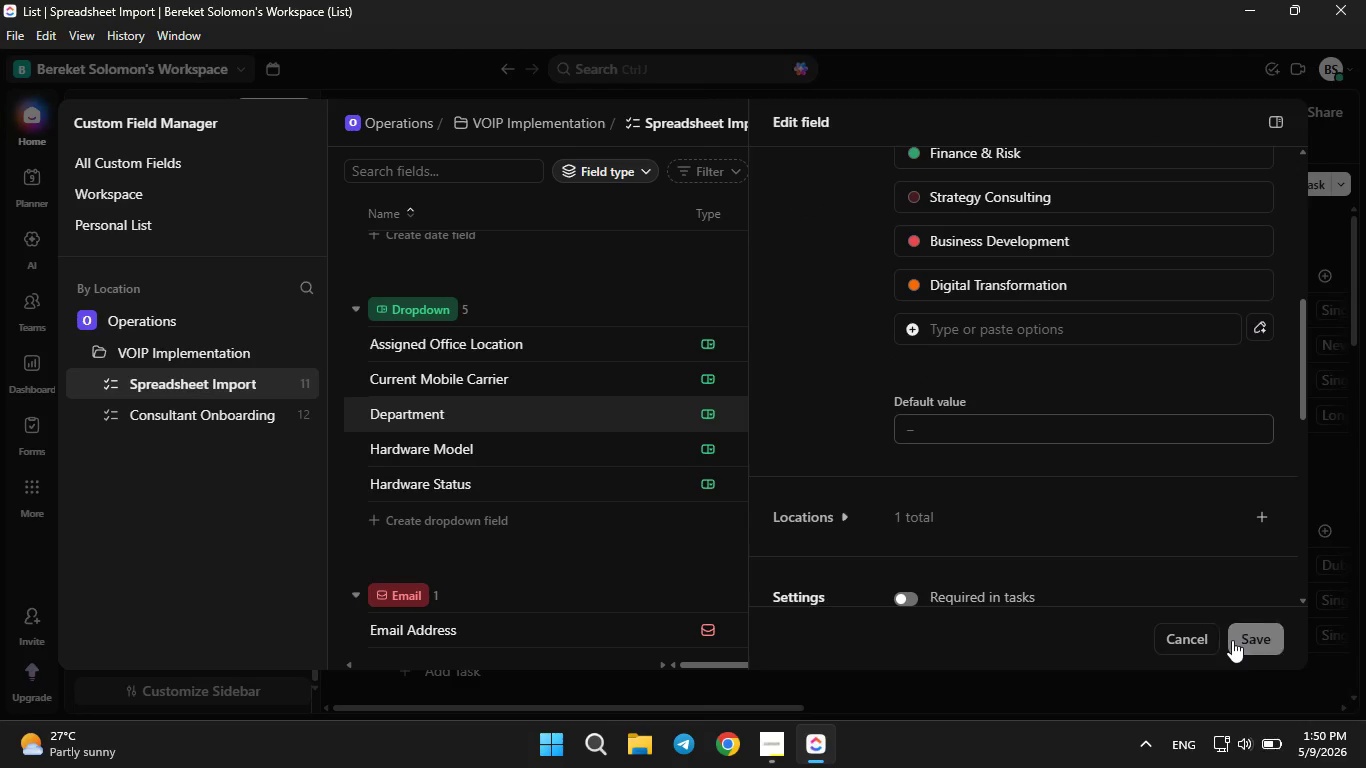 
left_click([1232, 640])
 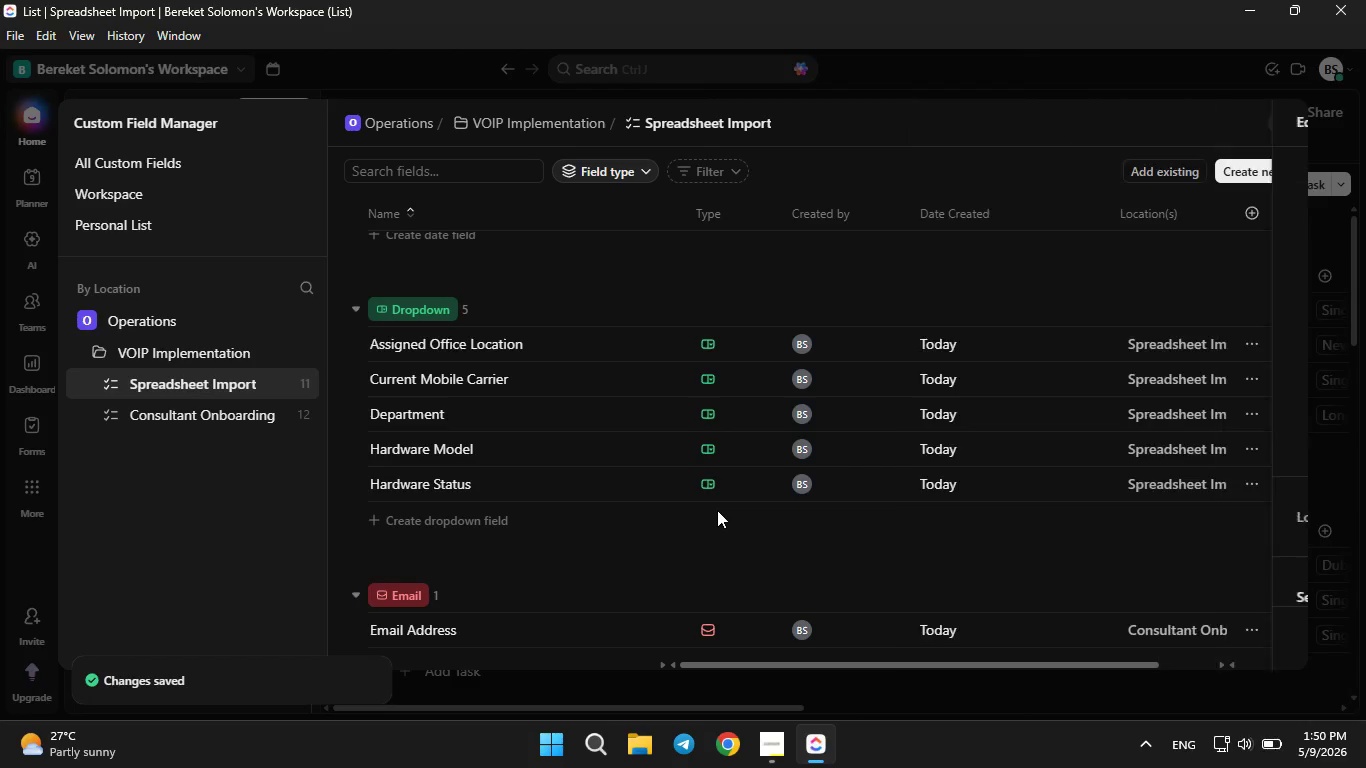 
wait(7.56)
 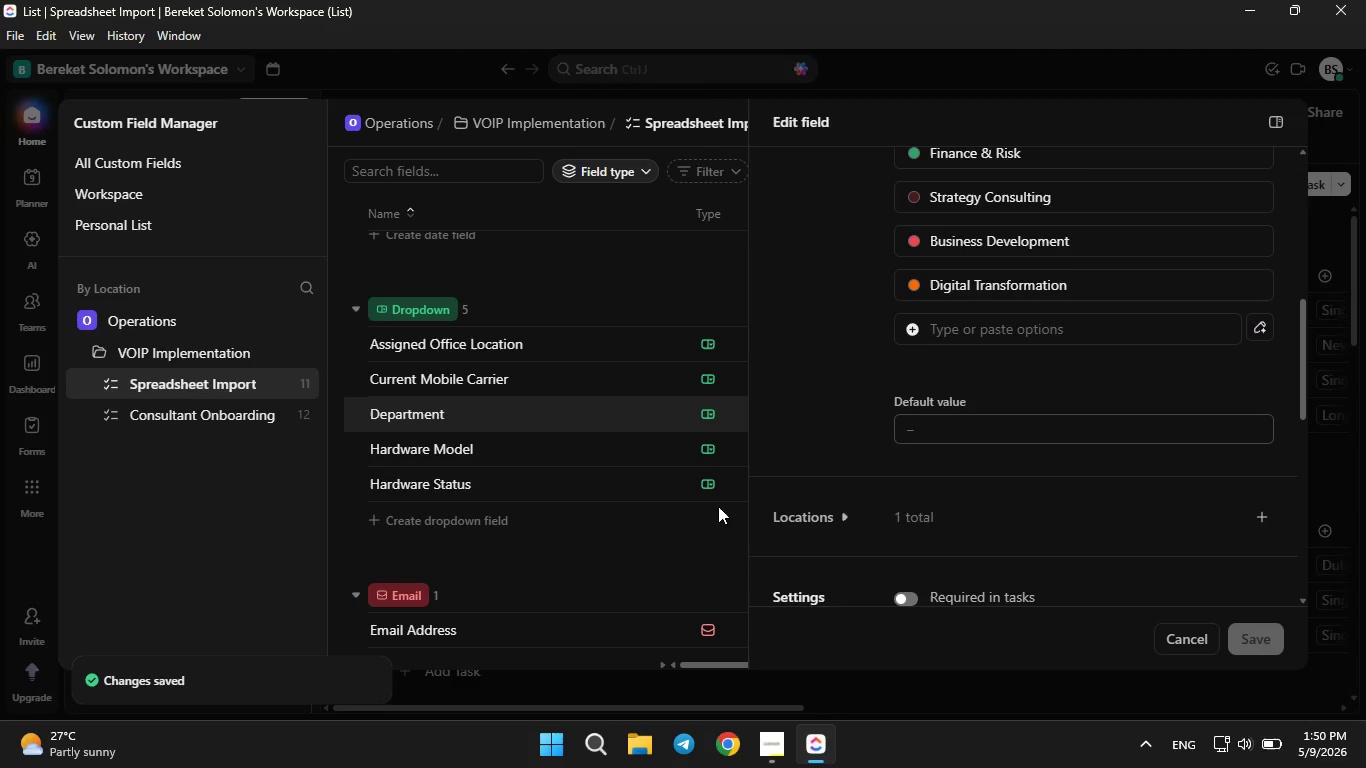 
left_click([1286, 122])
 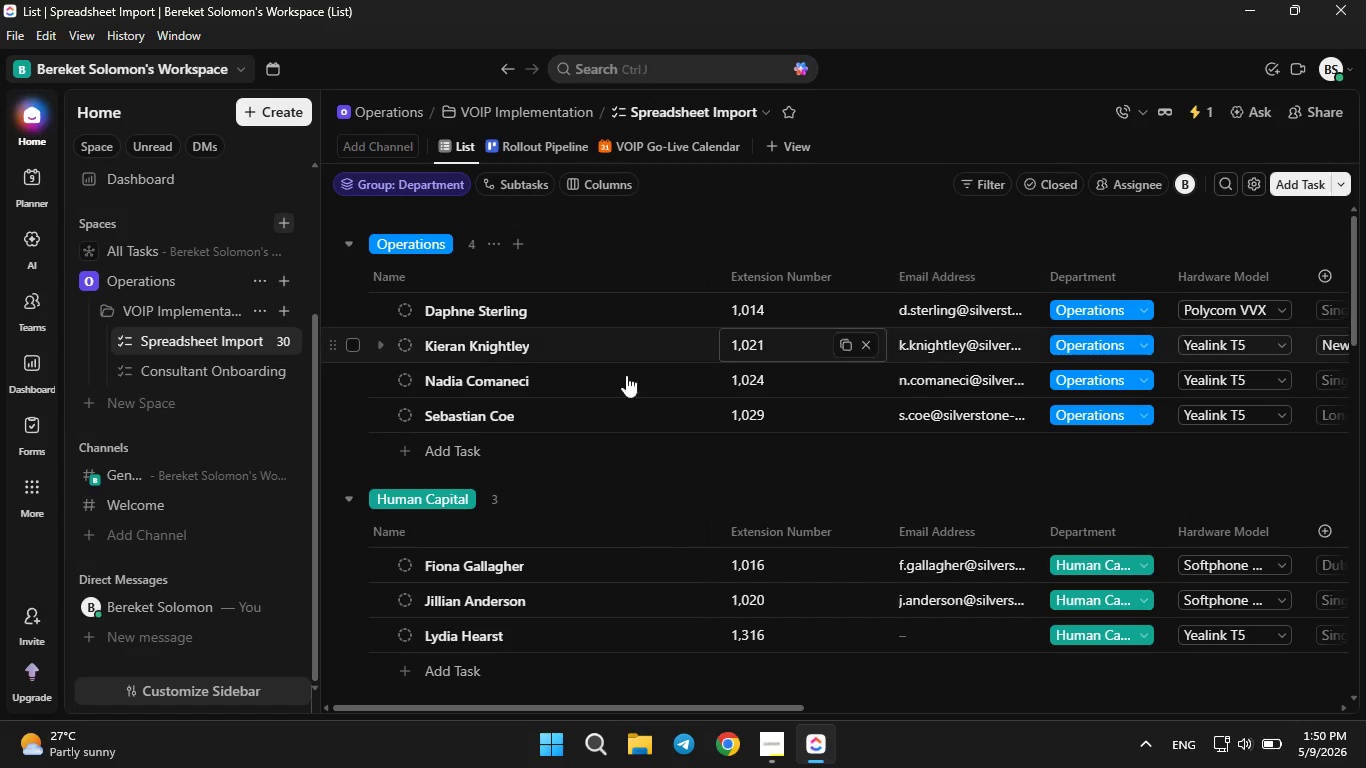 
scroll: coordinate [560, 389], scroll_direction: down, amount: 3.0
 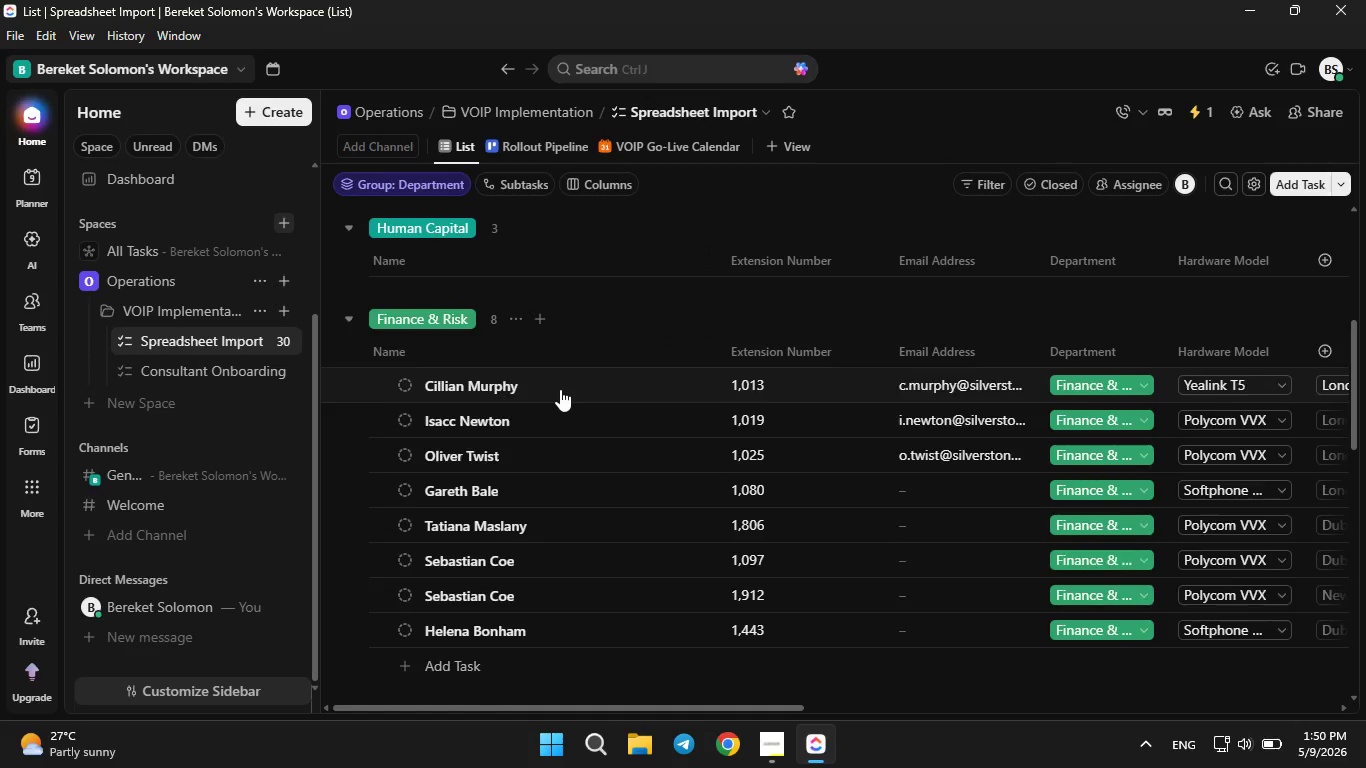 
scroll: coordinate [560, 389], scroll_direction: up, amount: 12.0
 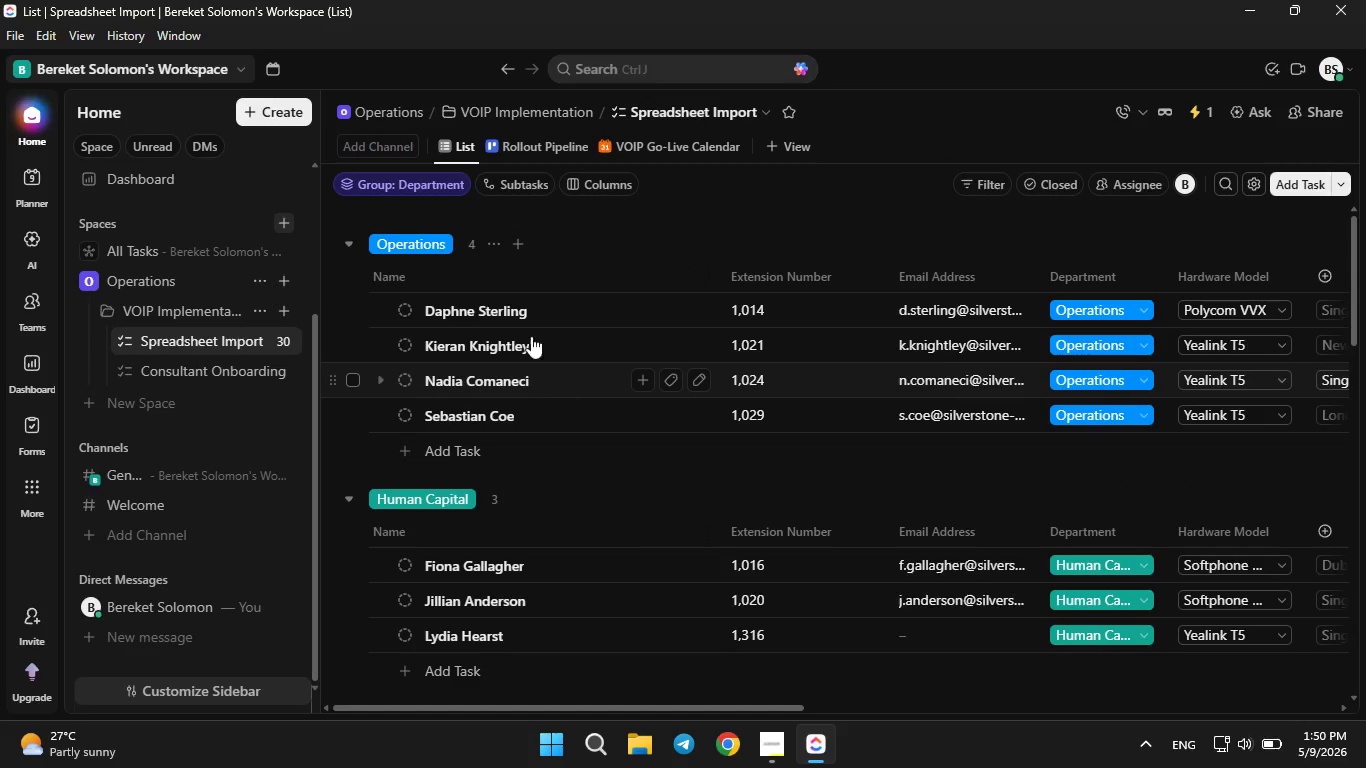 
left_click([534, 153])
 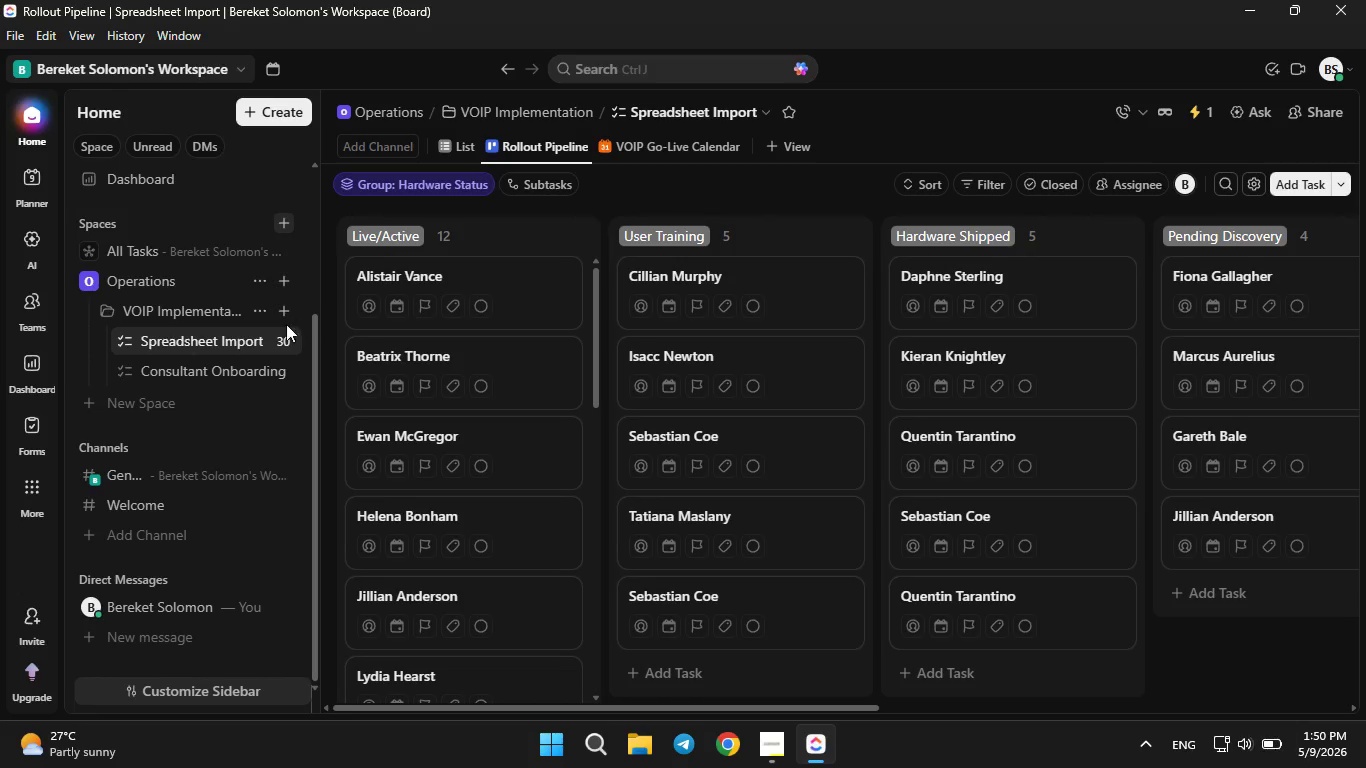 
left_click([267, 340])
 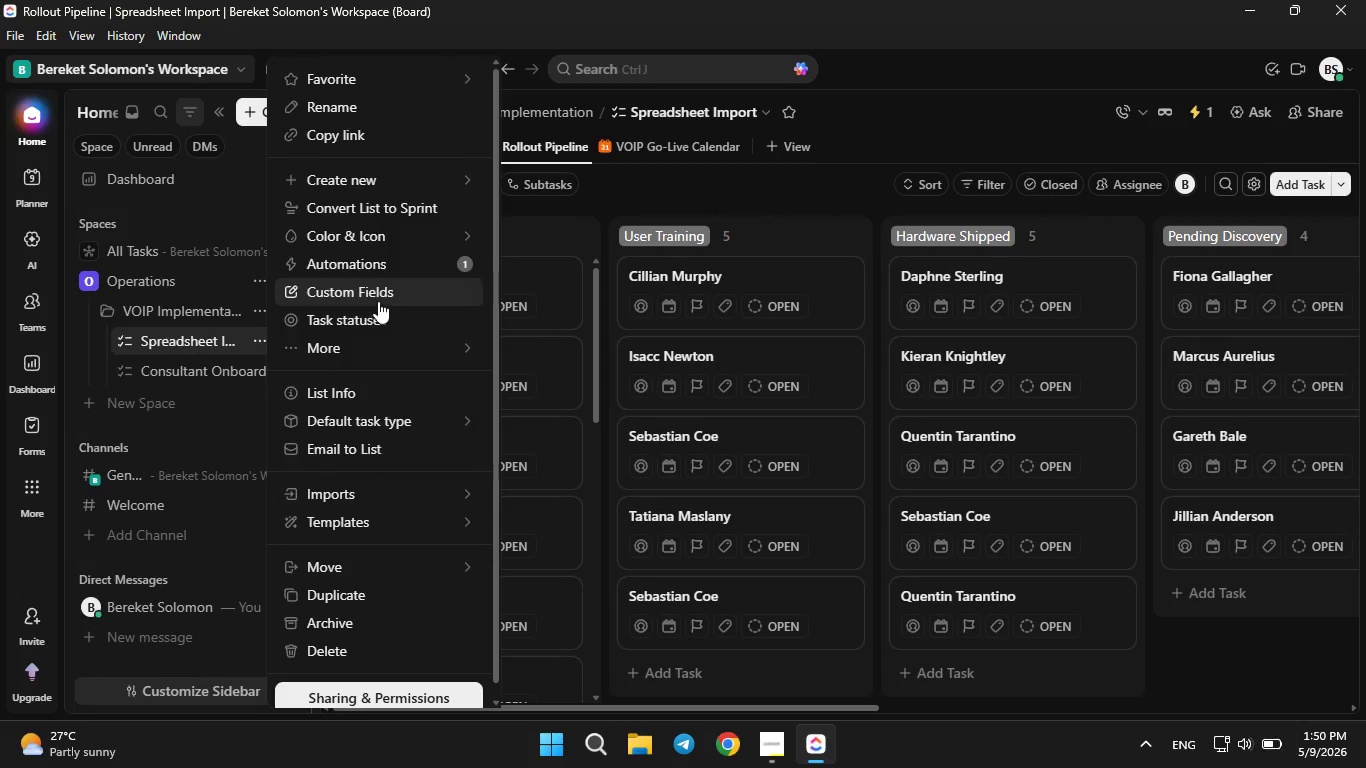 
left_click([378, 301])
 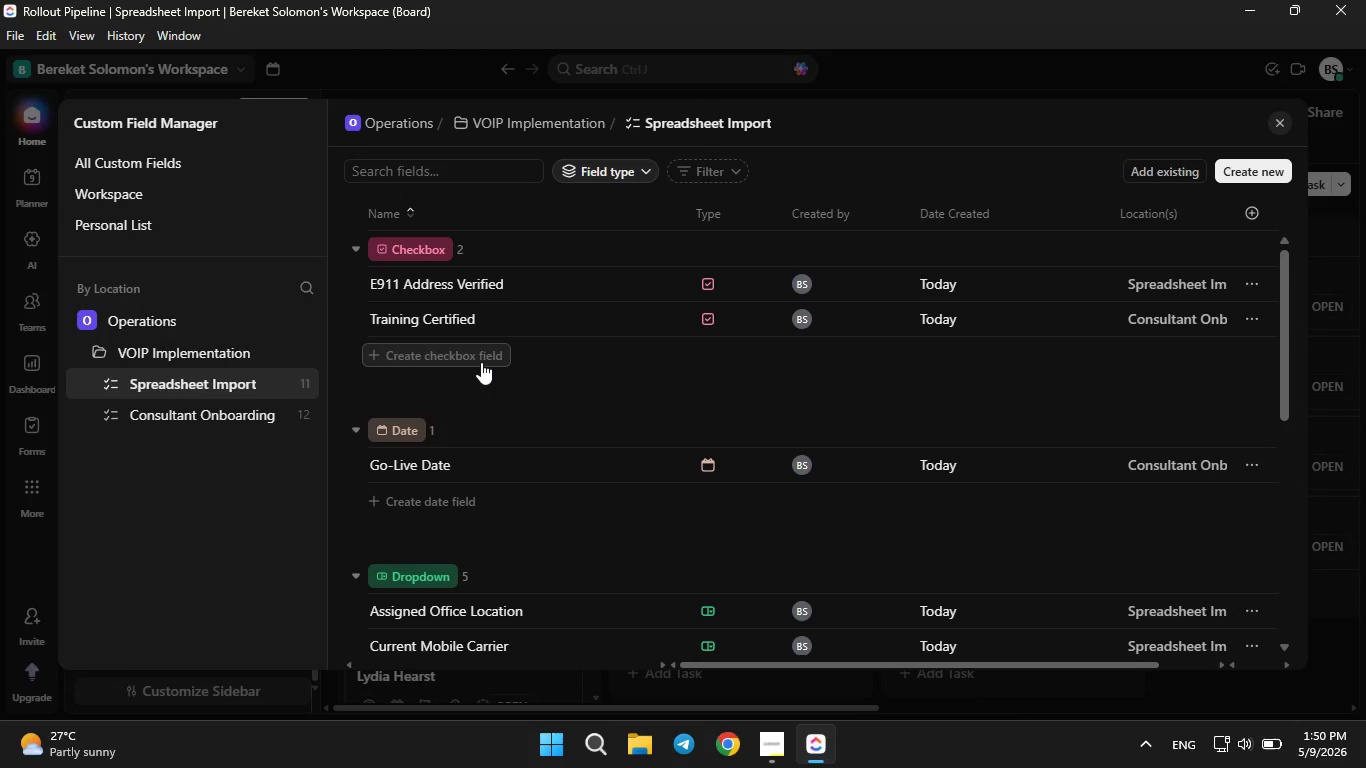 
scroll: coordinate [481, 362], scroll_direction: down, amount: 3.0
 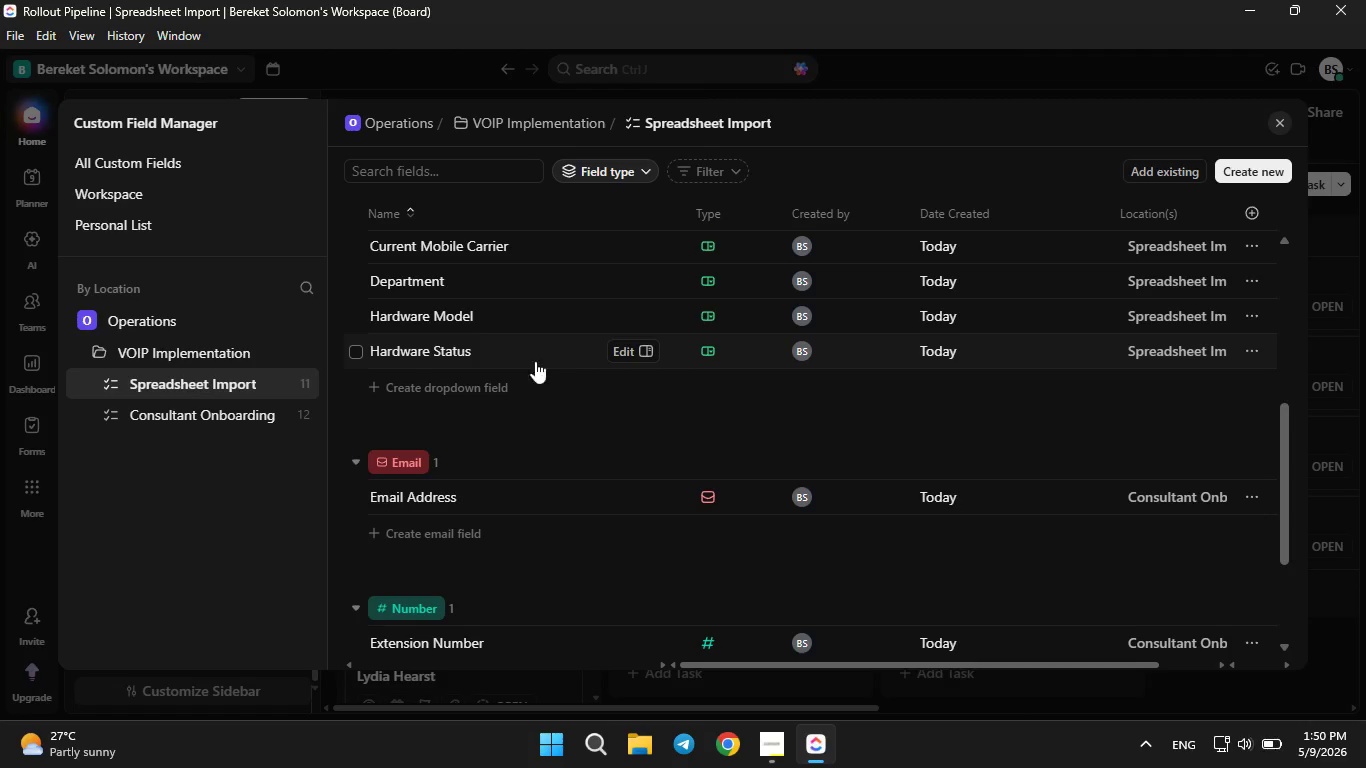 
left_click([621, 349])
 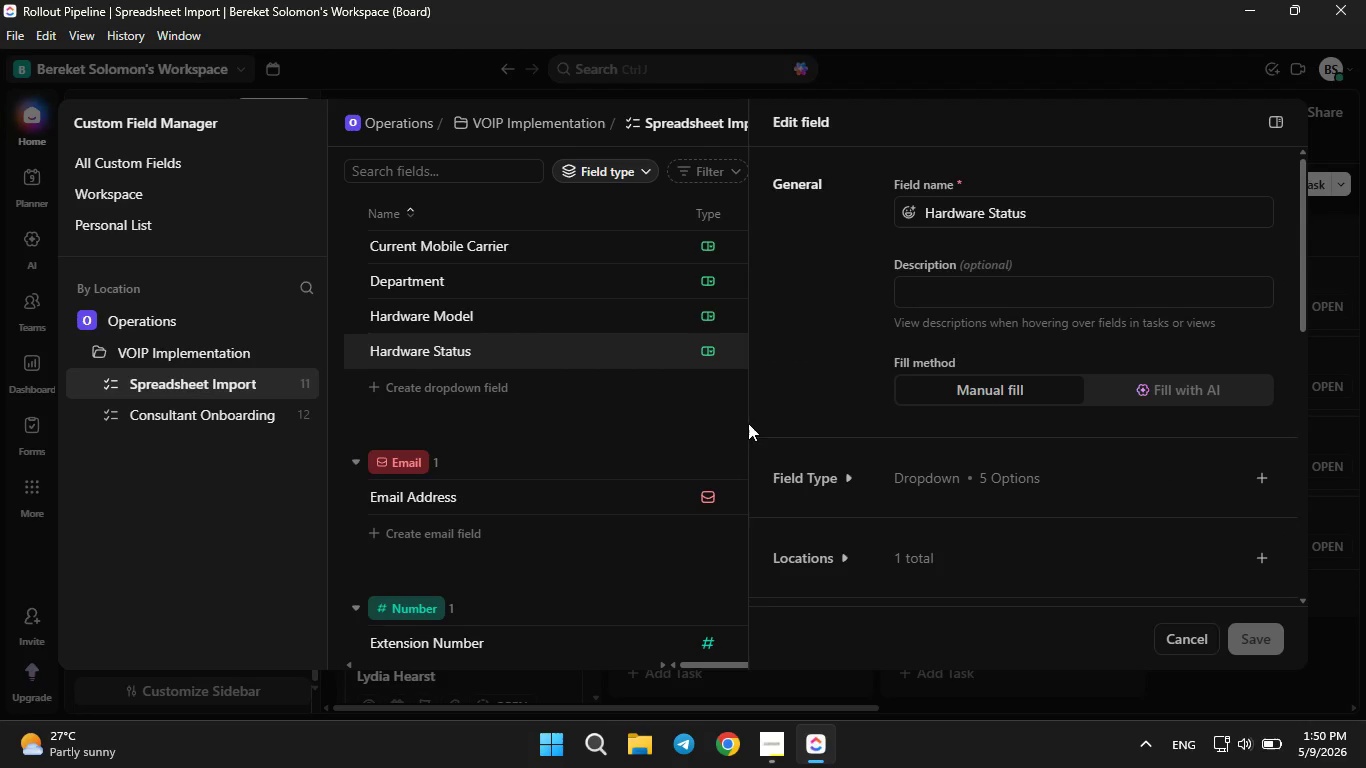 
left_click([781, 482])
 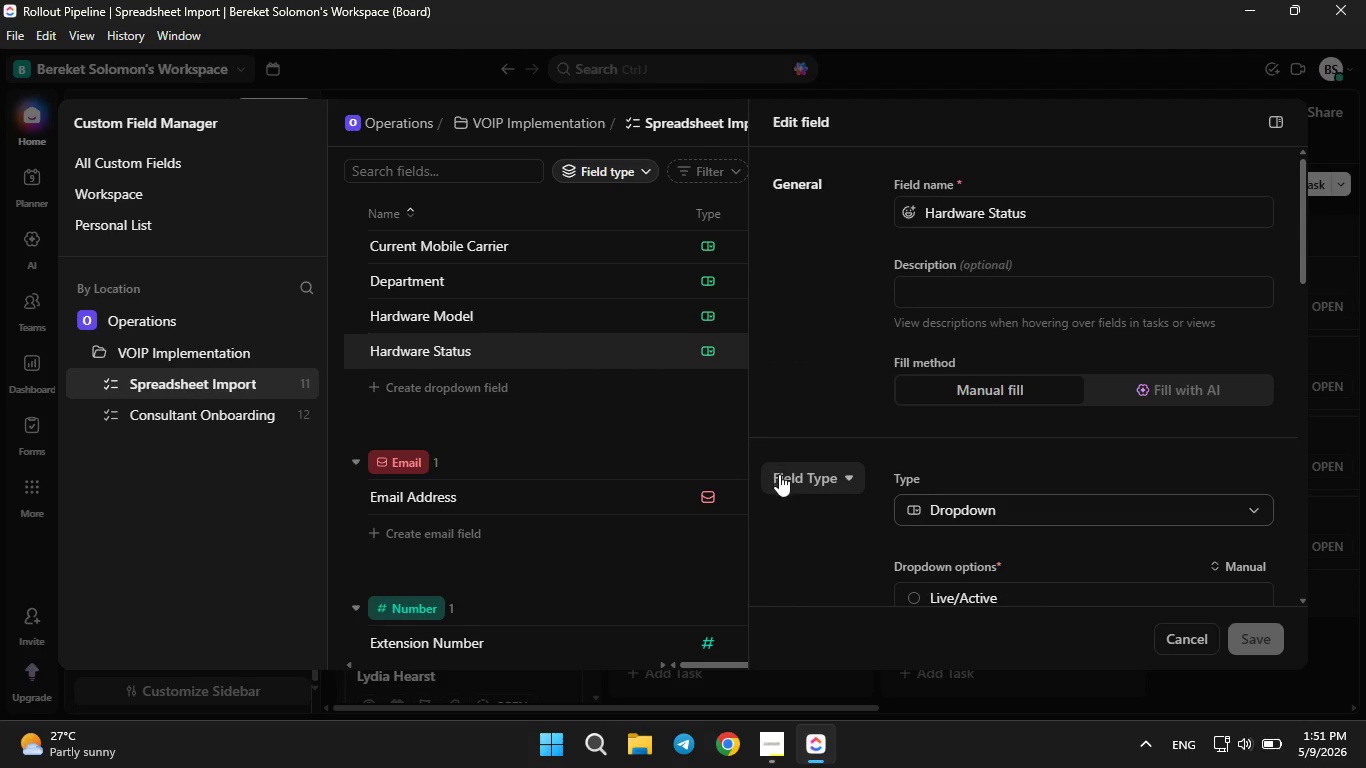 
scroll: coordinate [801, 488], scroll_direction: down, amount: 2.0
 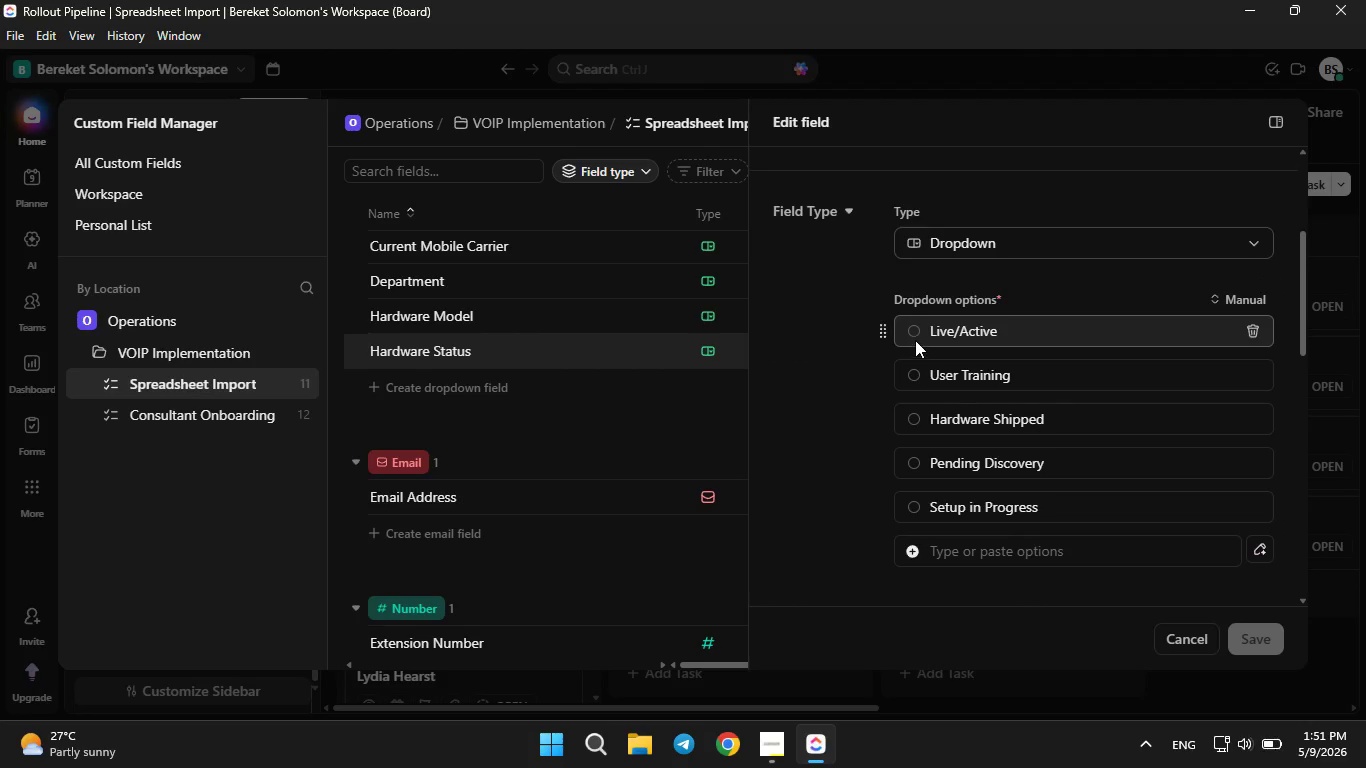 
left_click([910, 336])
 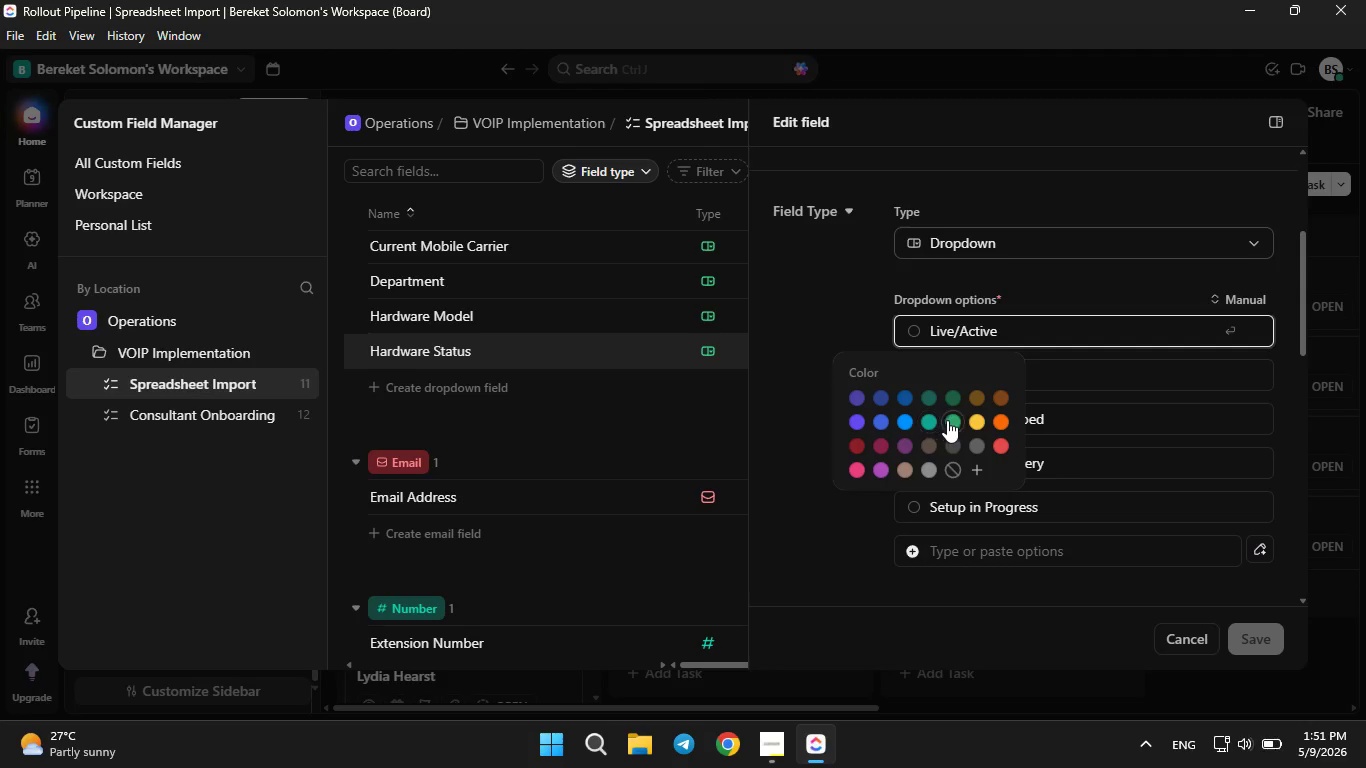 
left_click([950, 420])
 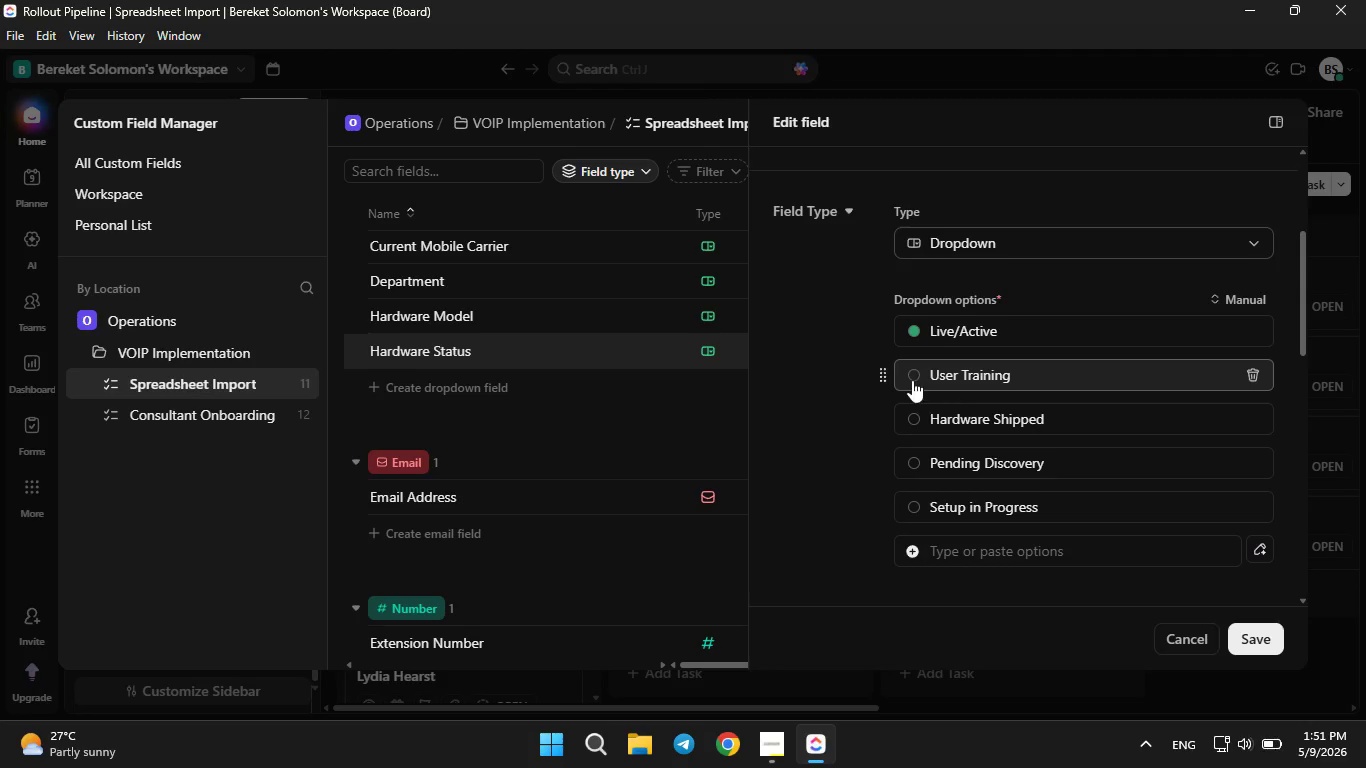 
left_click([911, 378])
 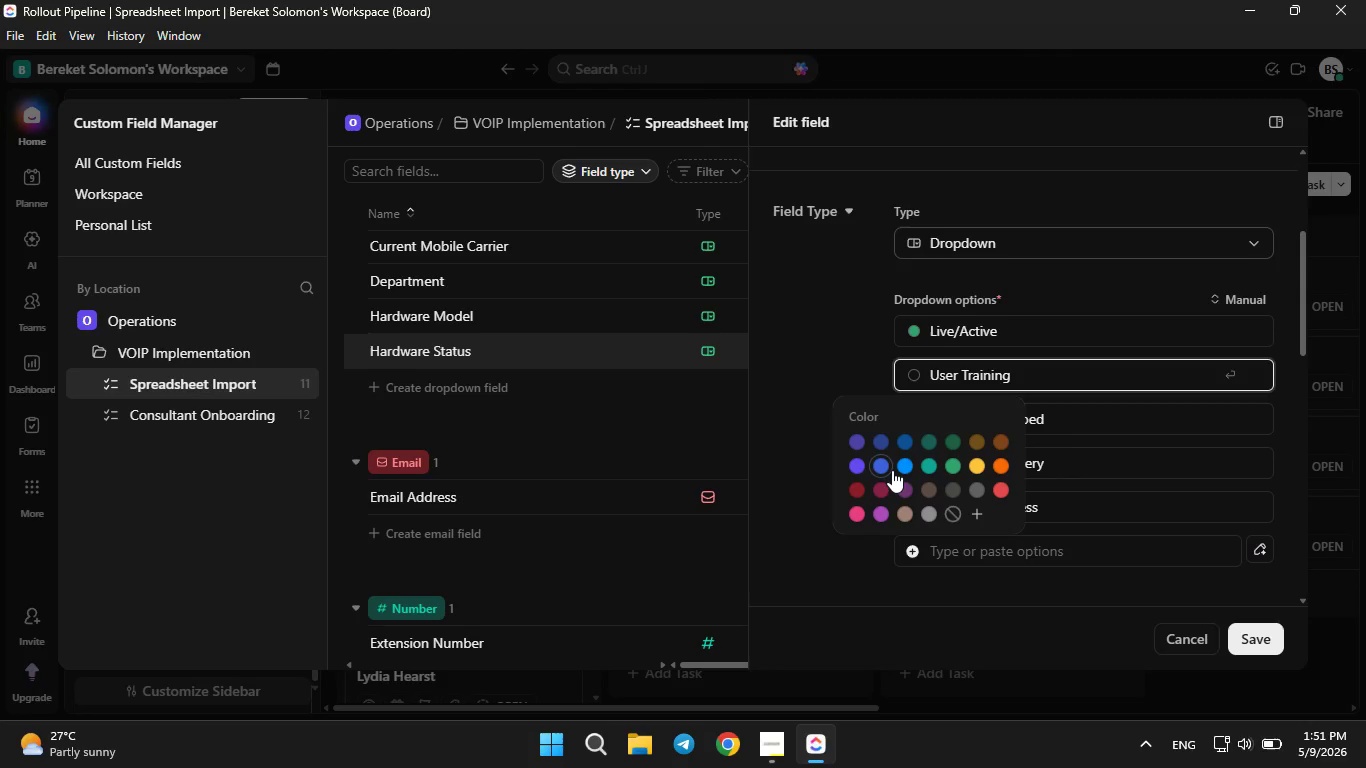 
left_click([892, 470])
 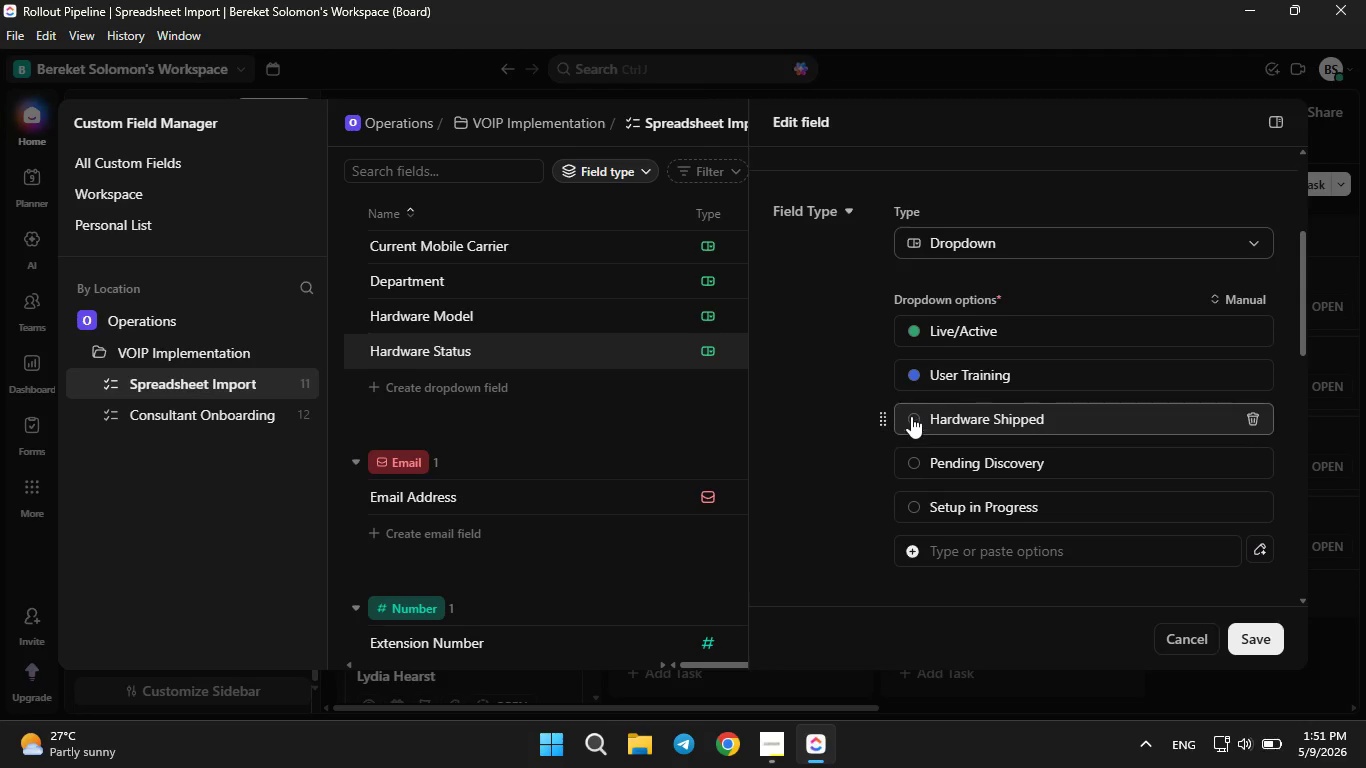 
left_click([911, 416])
 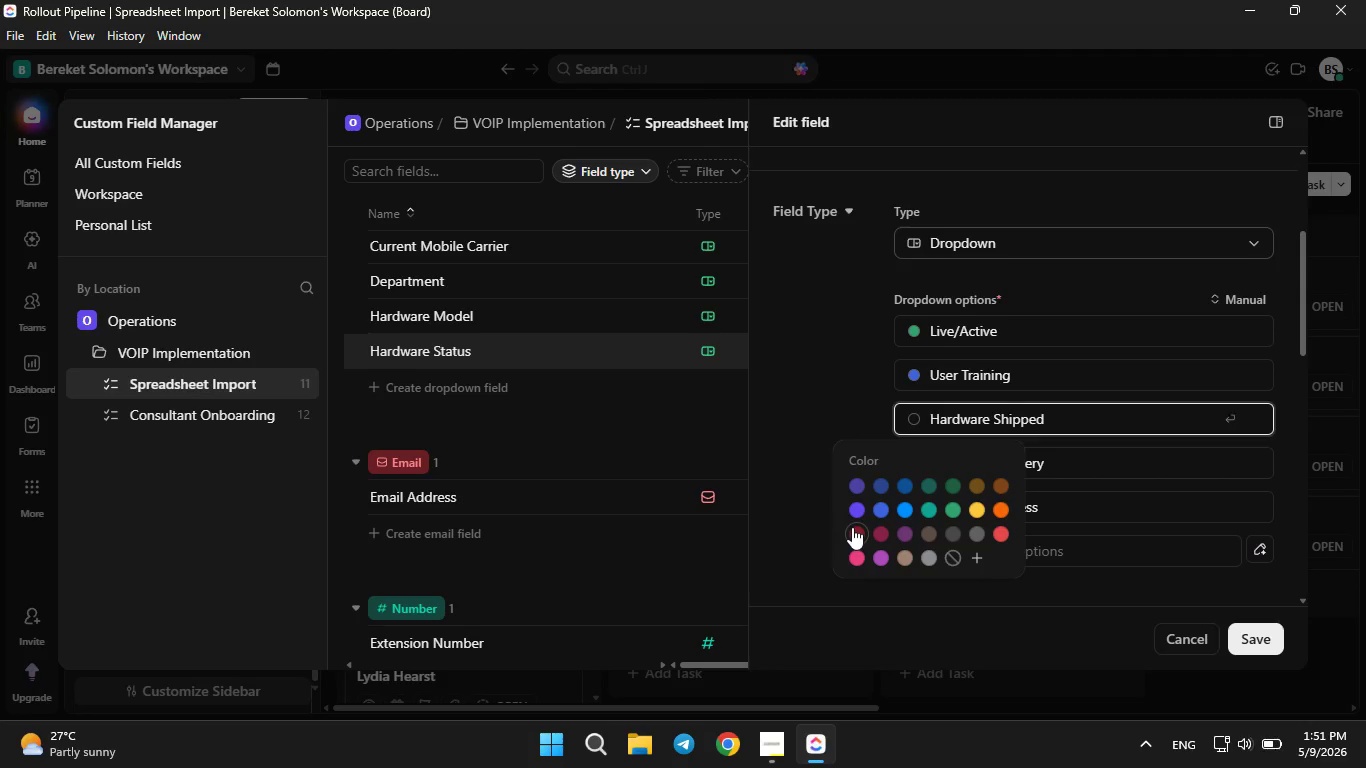 
left_click([852, 527])
 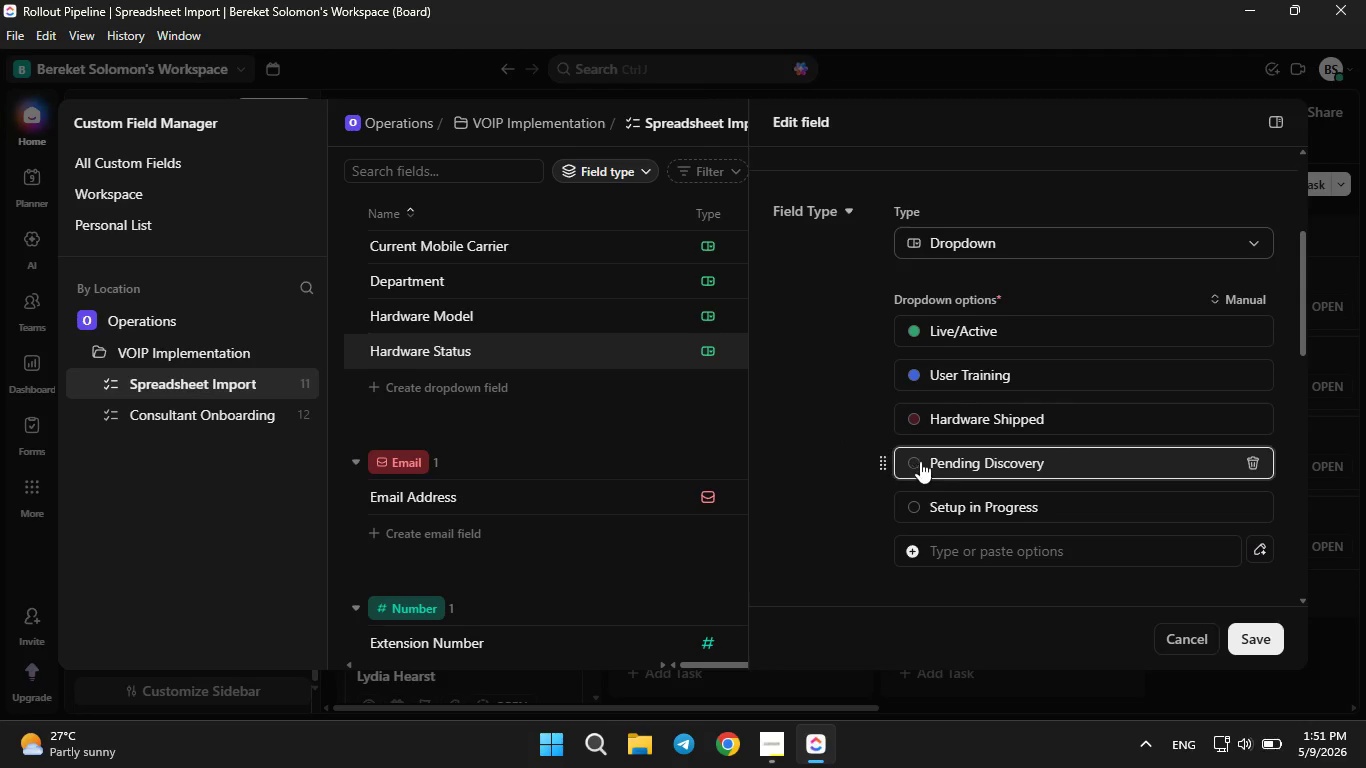 
left_click([920, 461])
 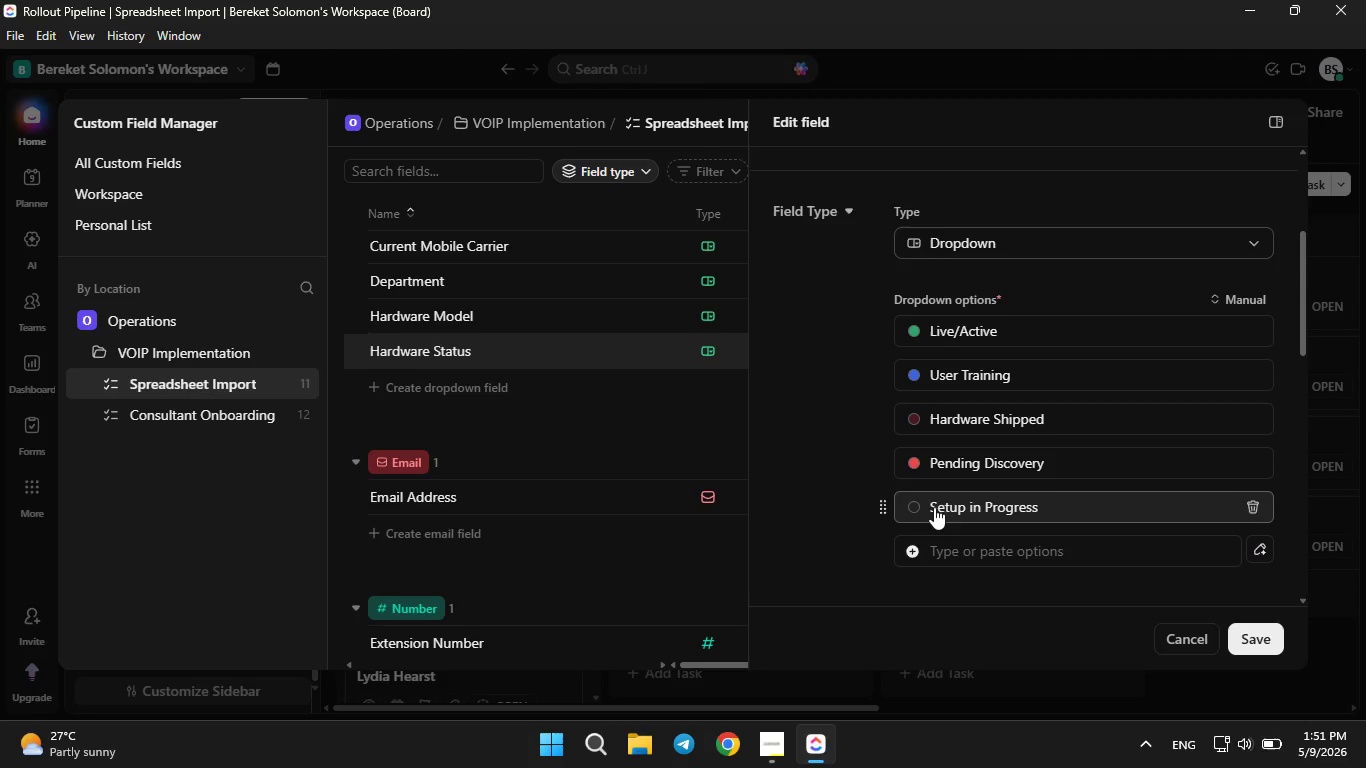 
left_click([915, 502])
 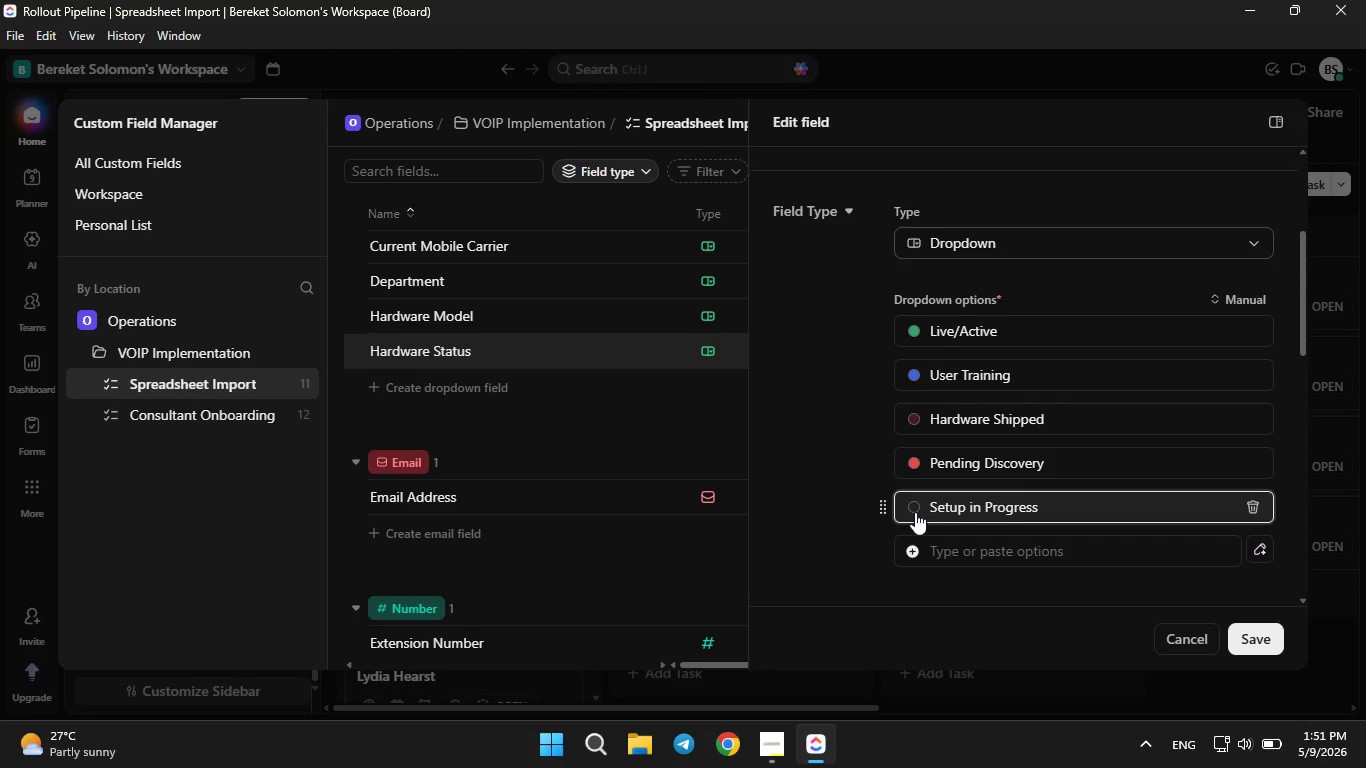 
left_click([915, 512])
 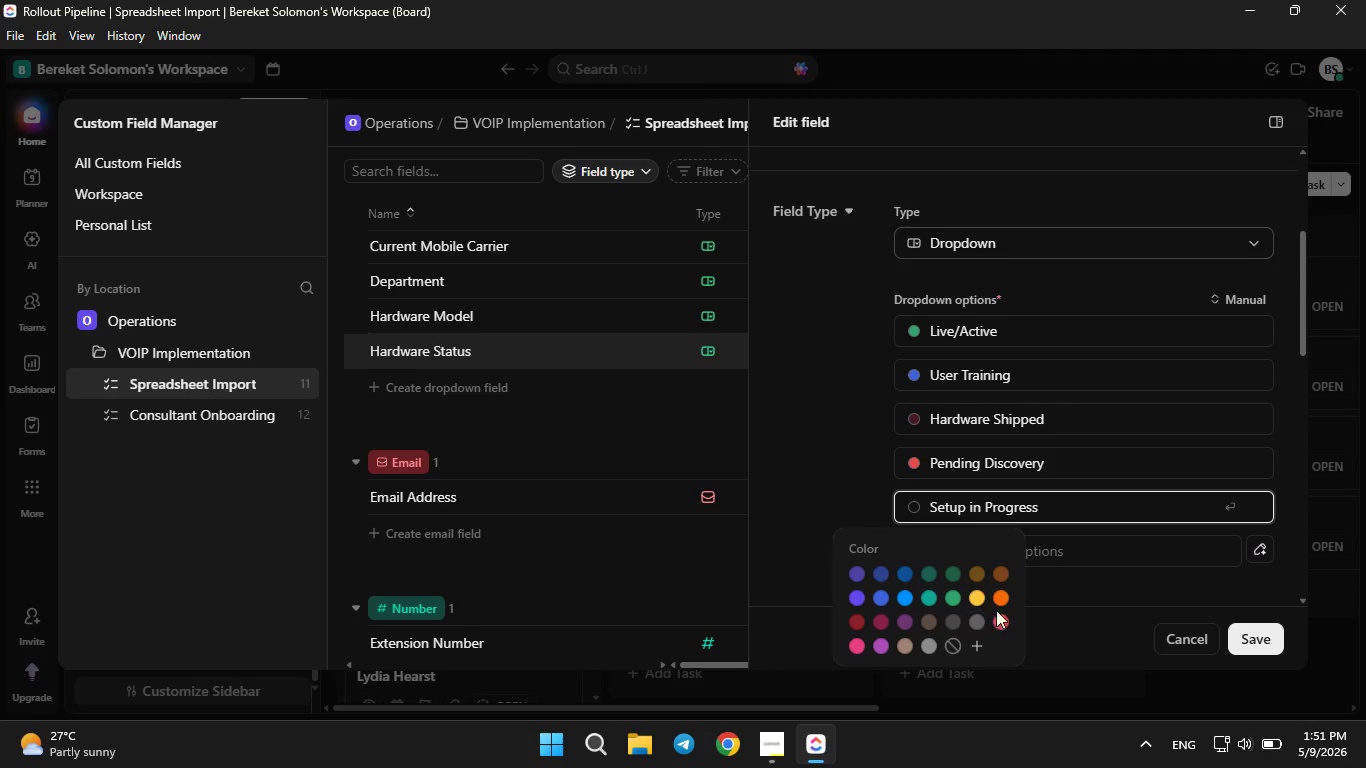 
left_click([1002, 604])
 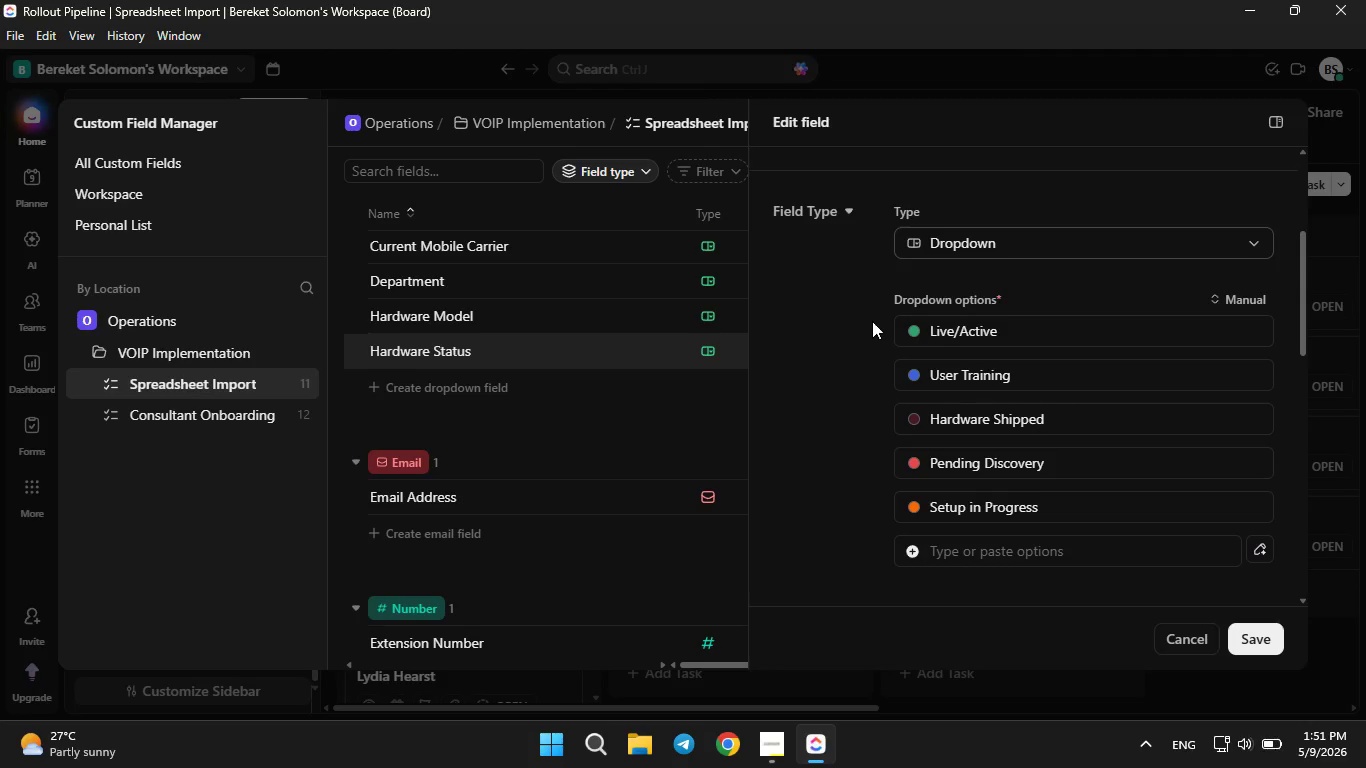 
left_click_drag(start_coordinate=[879, 335], to_coordinate=[879, 530])
 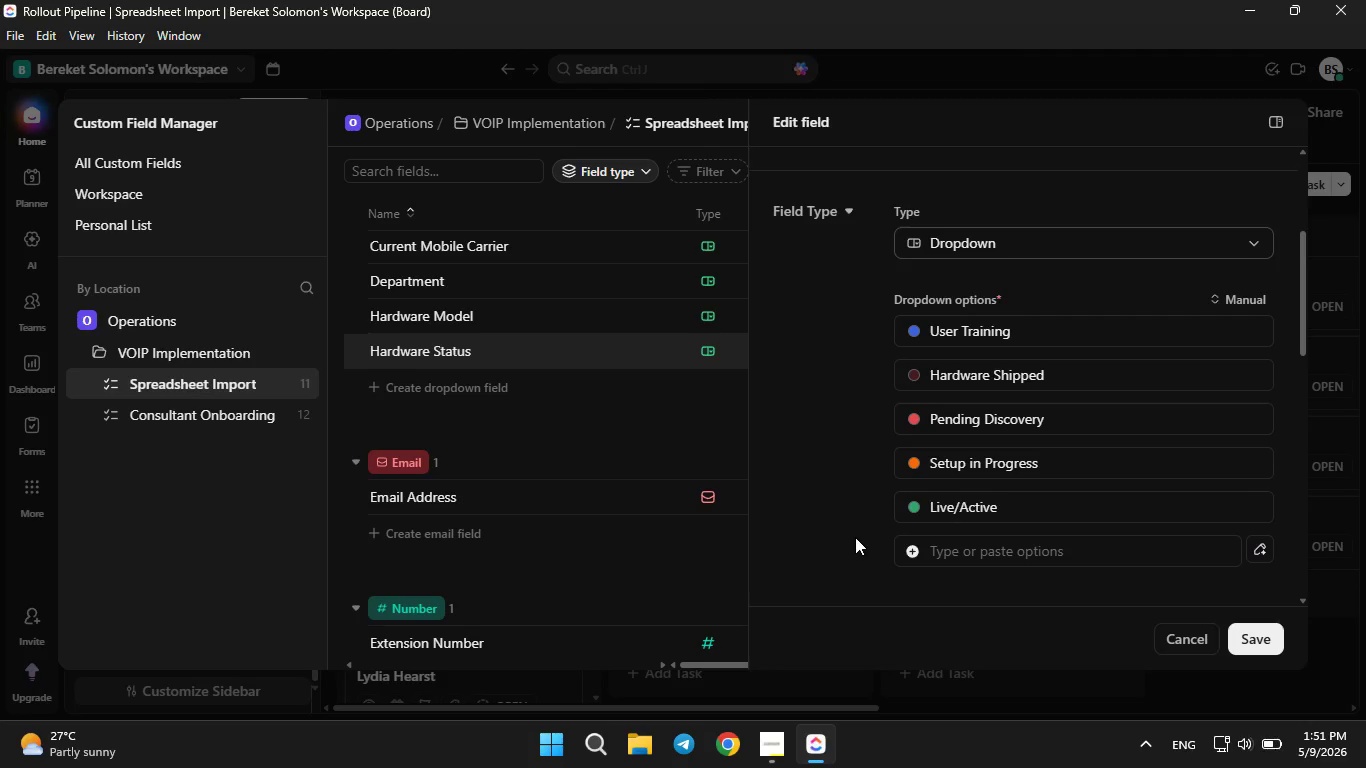 
scroll: coordinate [968, 475], scroll_direction: down, amount: 1.0
 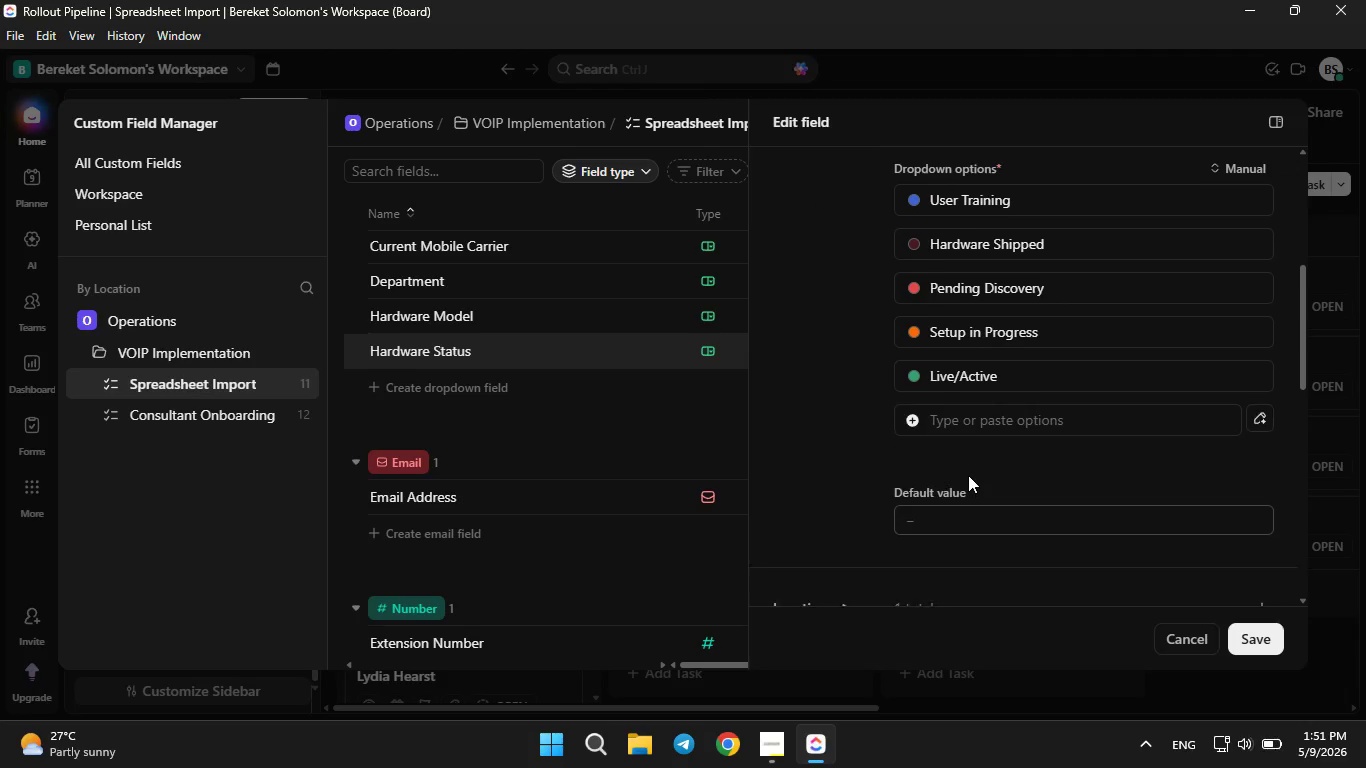 
scroll: coordinate [968, 475], scroll_direction: up, amount: 1.0
 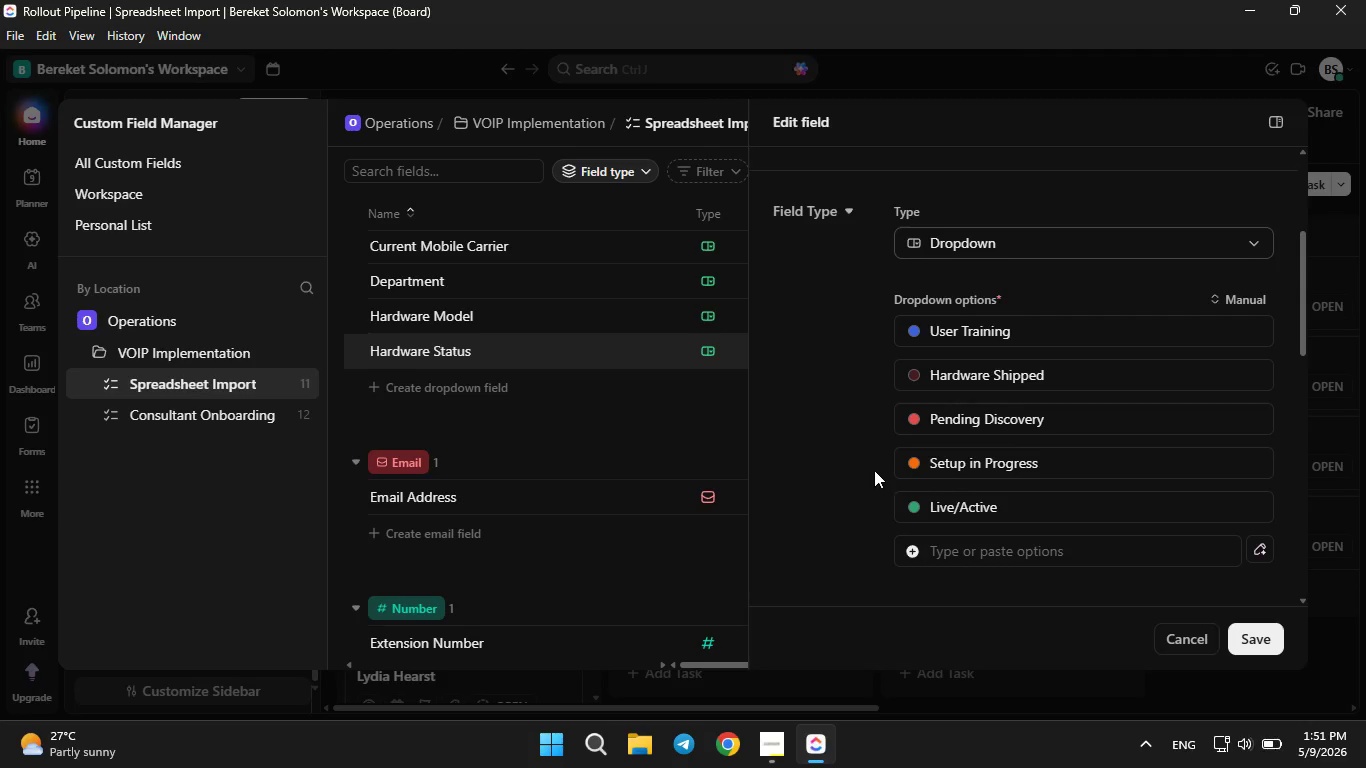 
left_click_drag(start_coordinate=[886, 467], to_coordinate=[895, 331])
 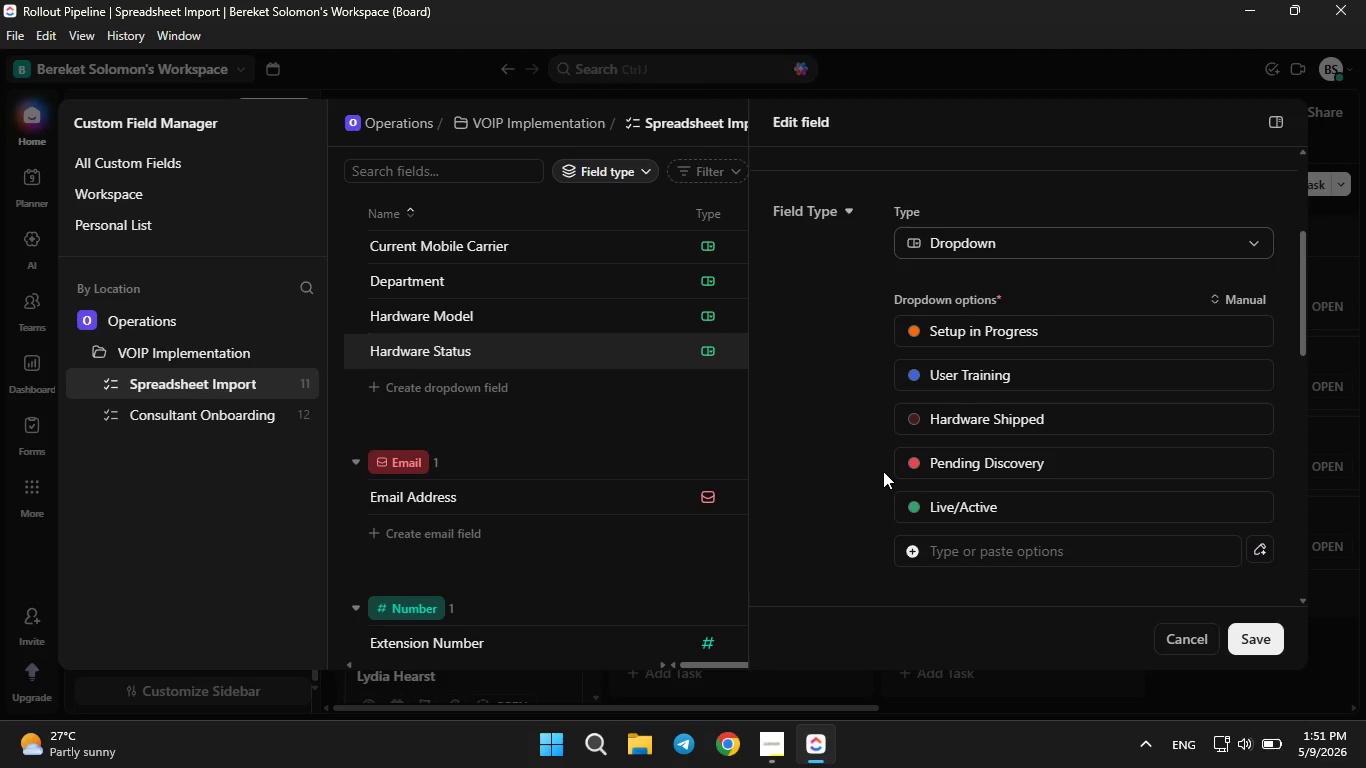 
left_click_drag(start_coordinate=[880, 460], to_coordinate=[869, 319])
 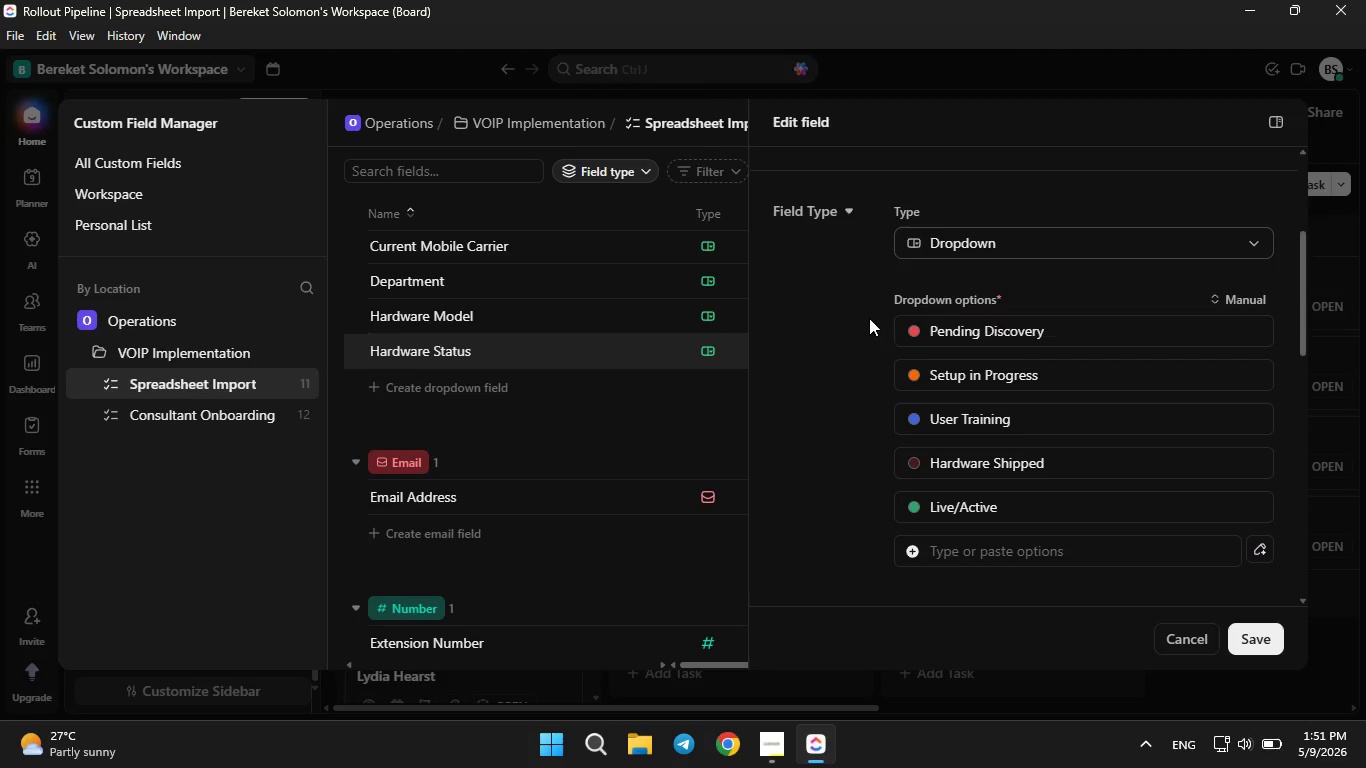 
left_click([869, 318])
 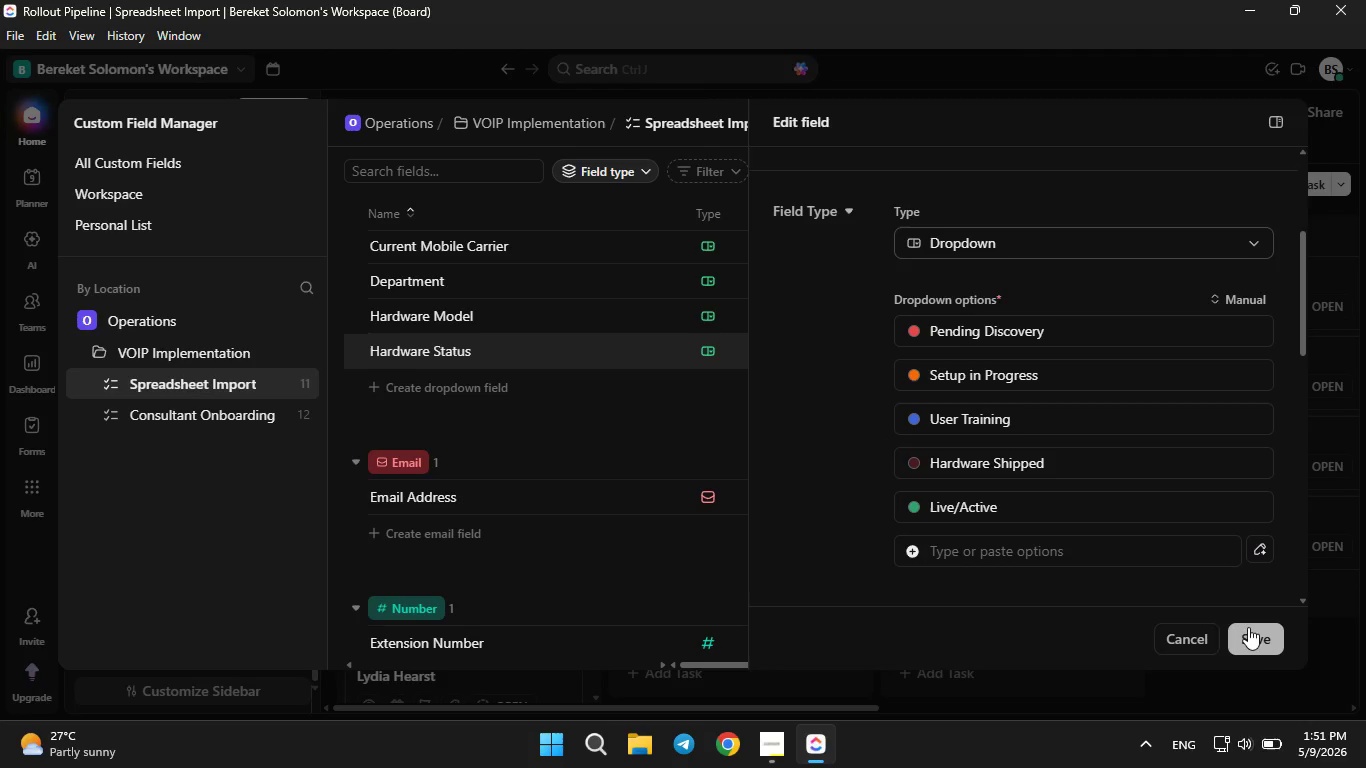 
left_click([1256, 639])
 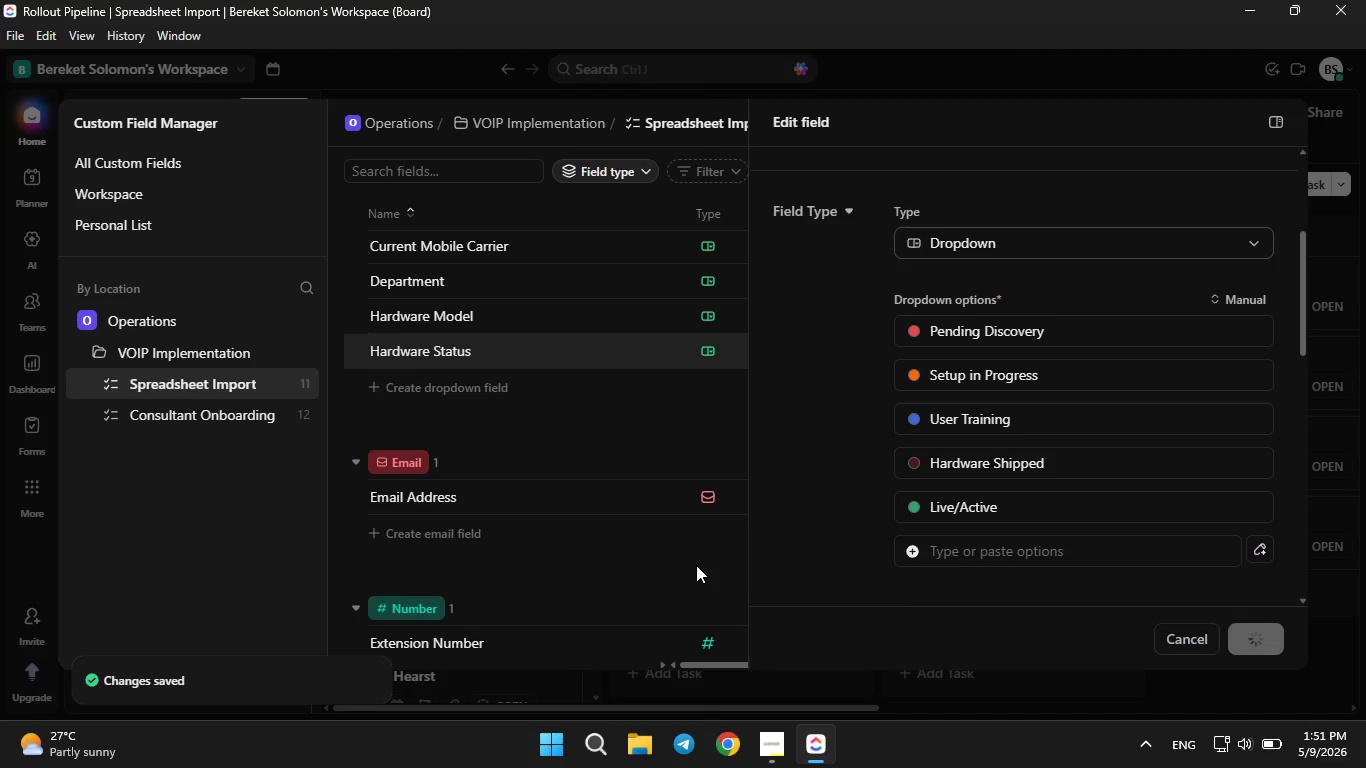 
left_click([696, 565])
 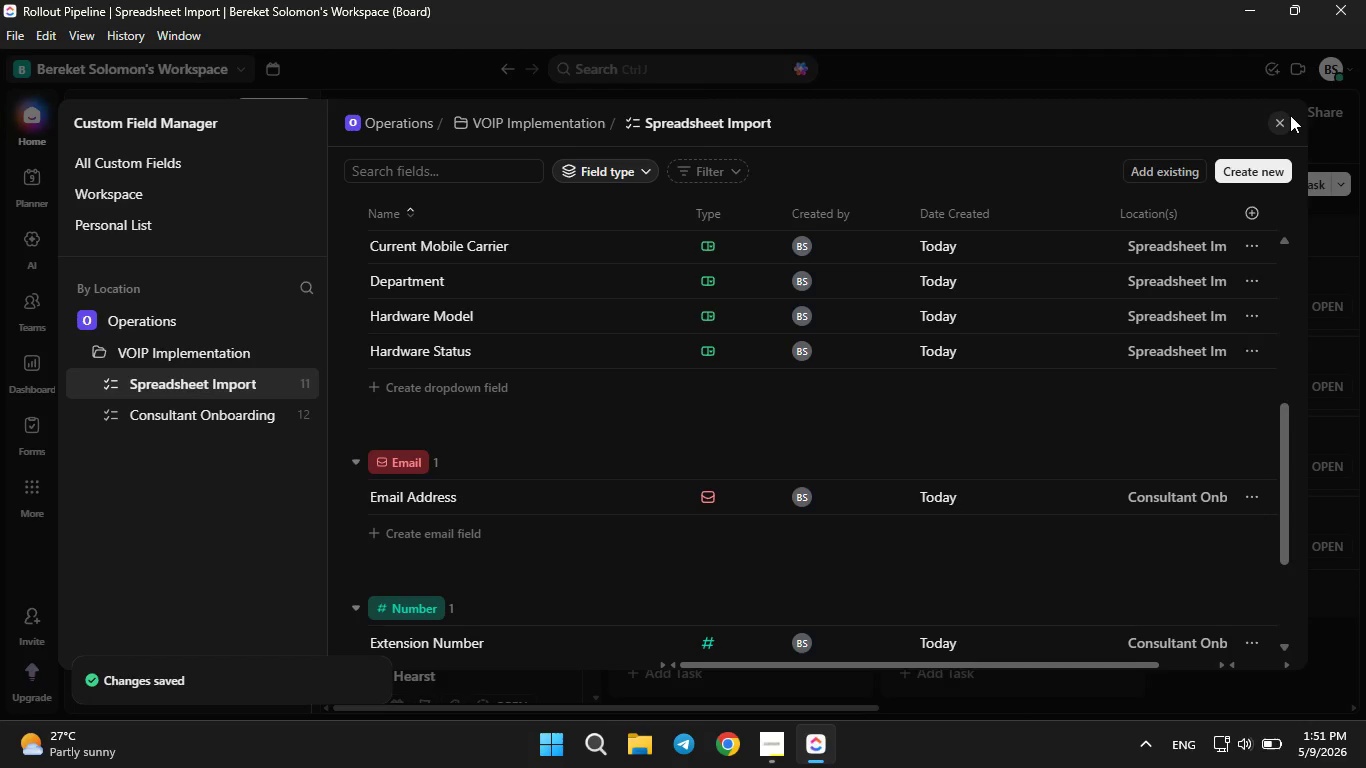 
double_click([1279, 124])
 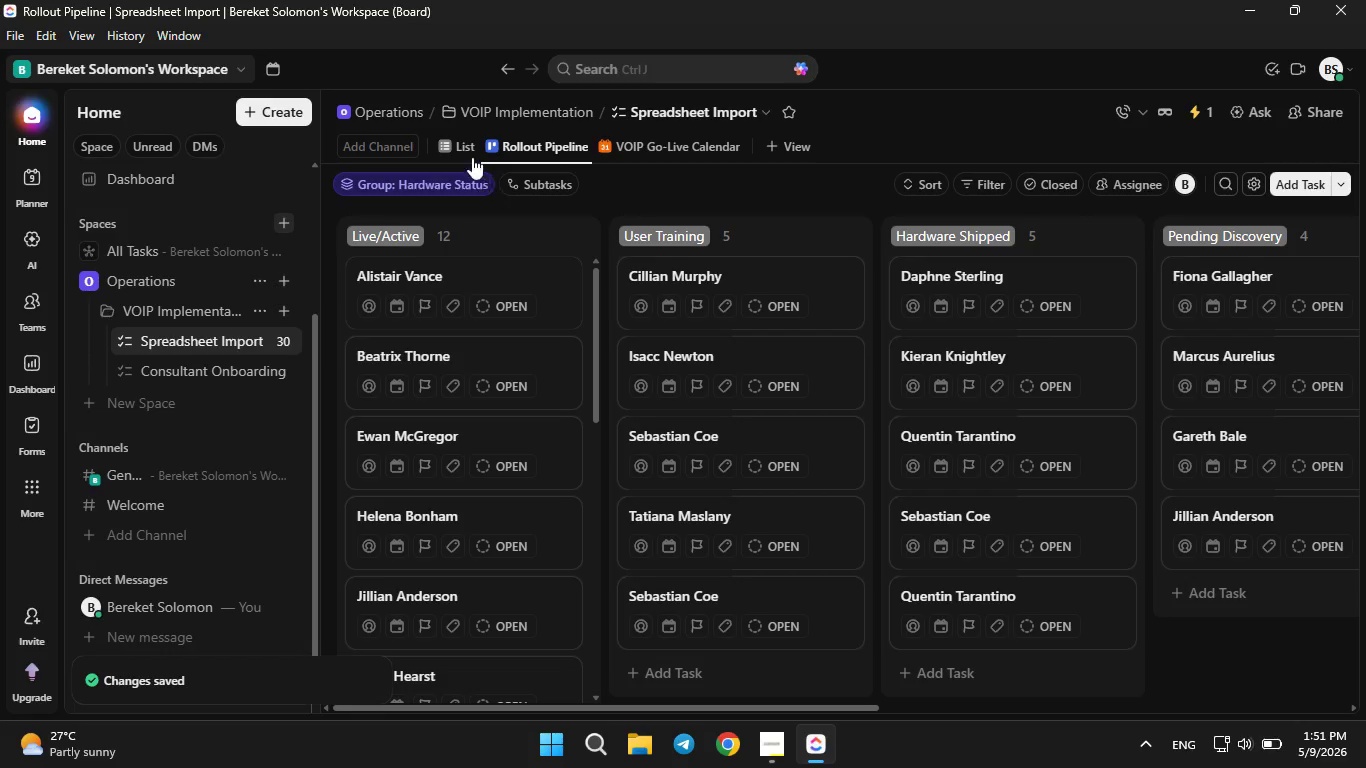 
left_click([471, 155])
 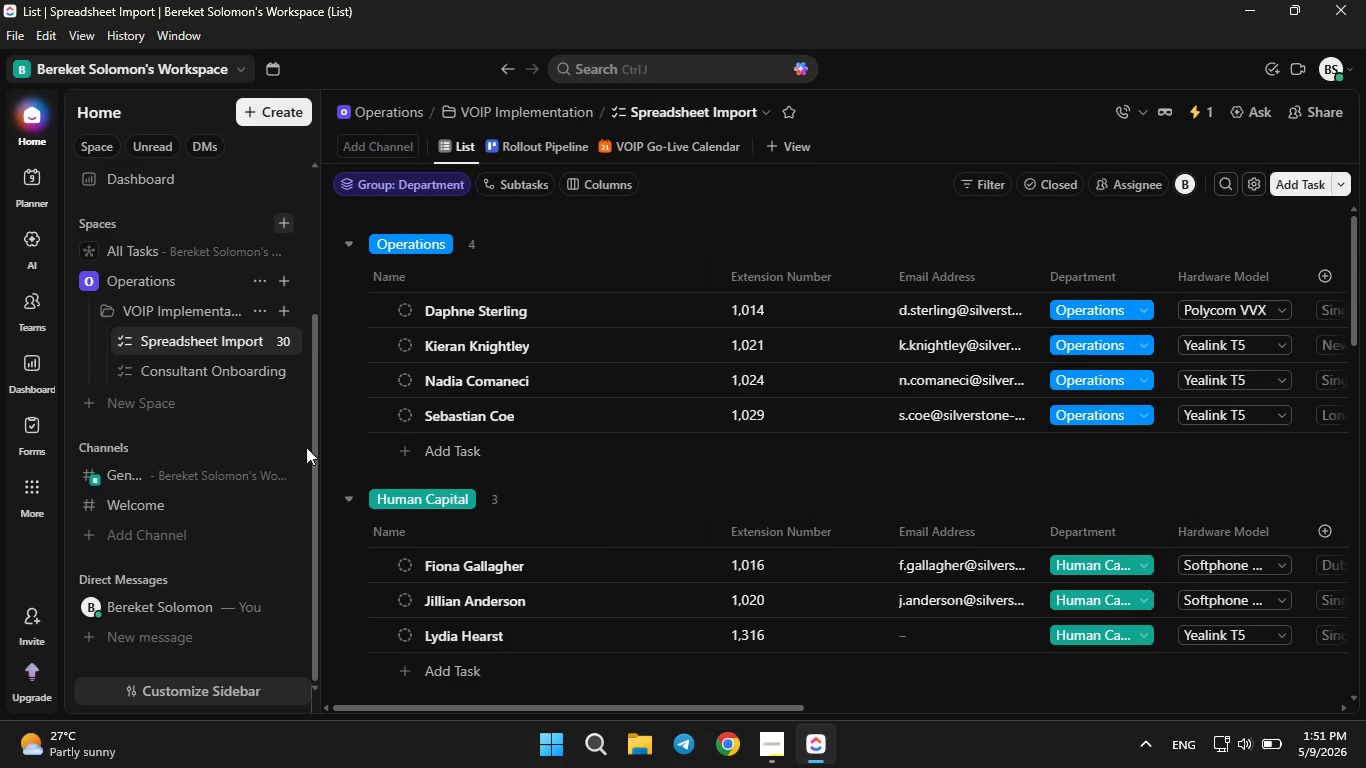 
wait(6.73)
 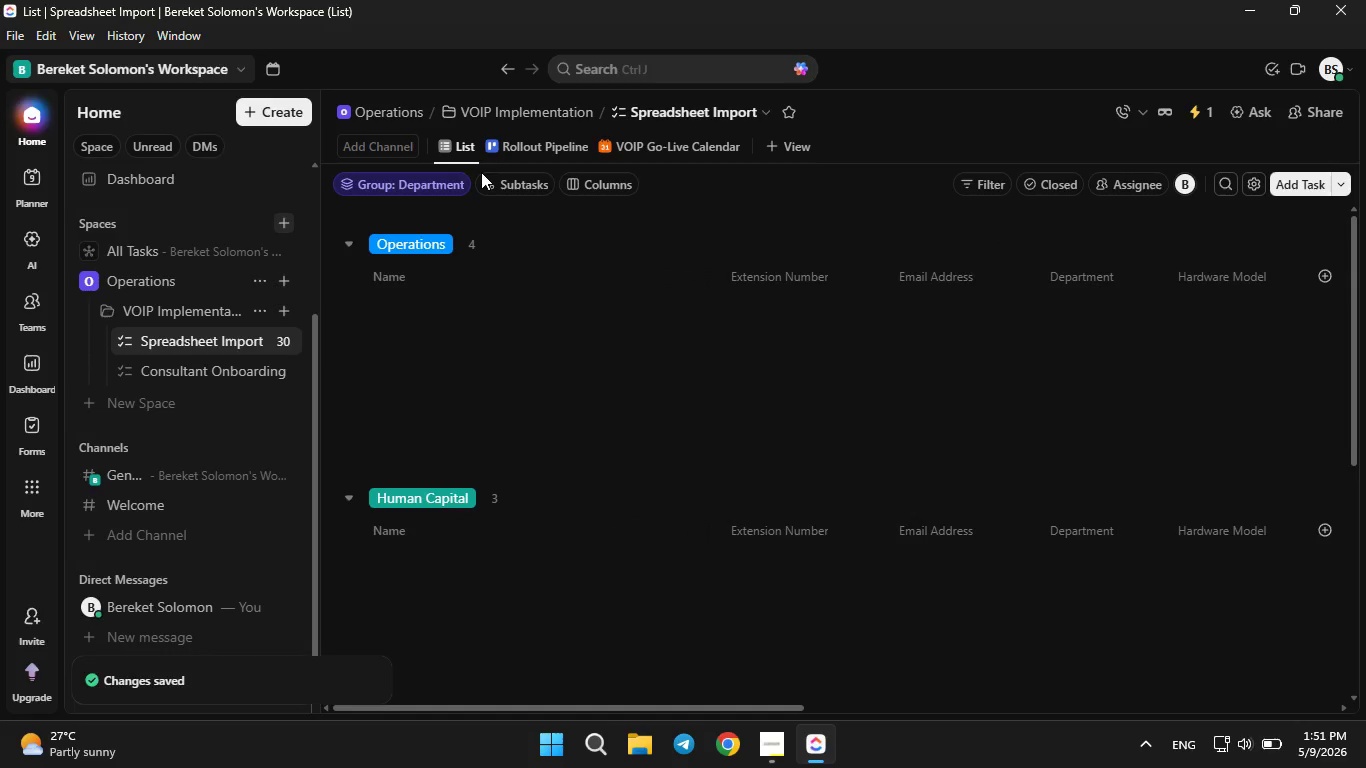 
left_click([1248, 177])
 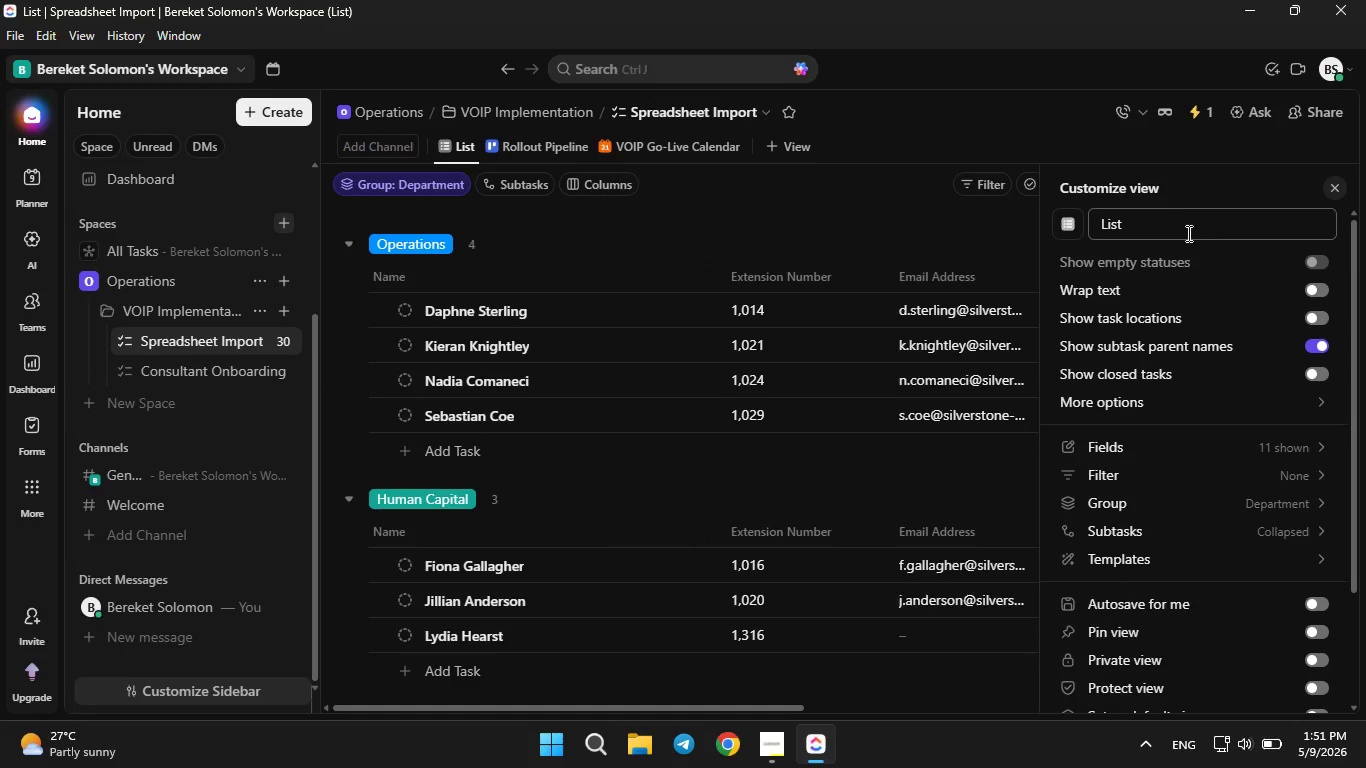 
left_click([1172, 229])
 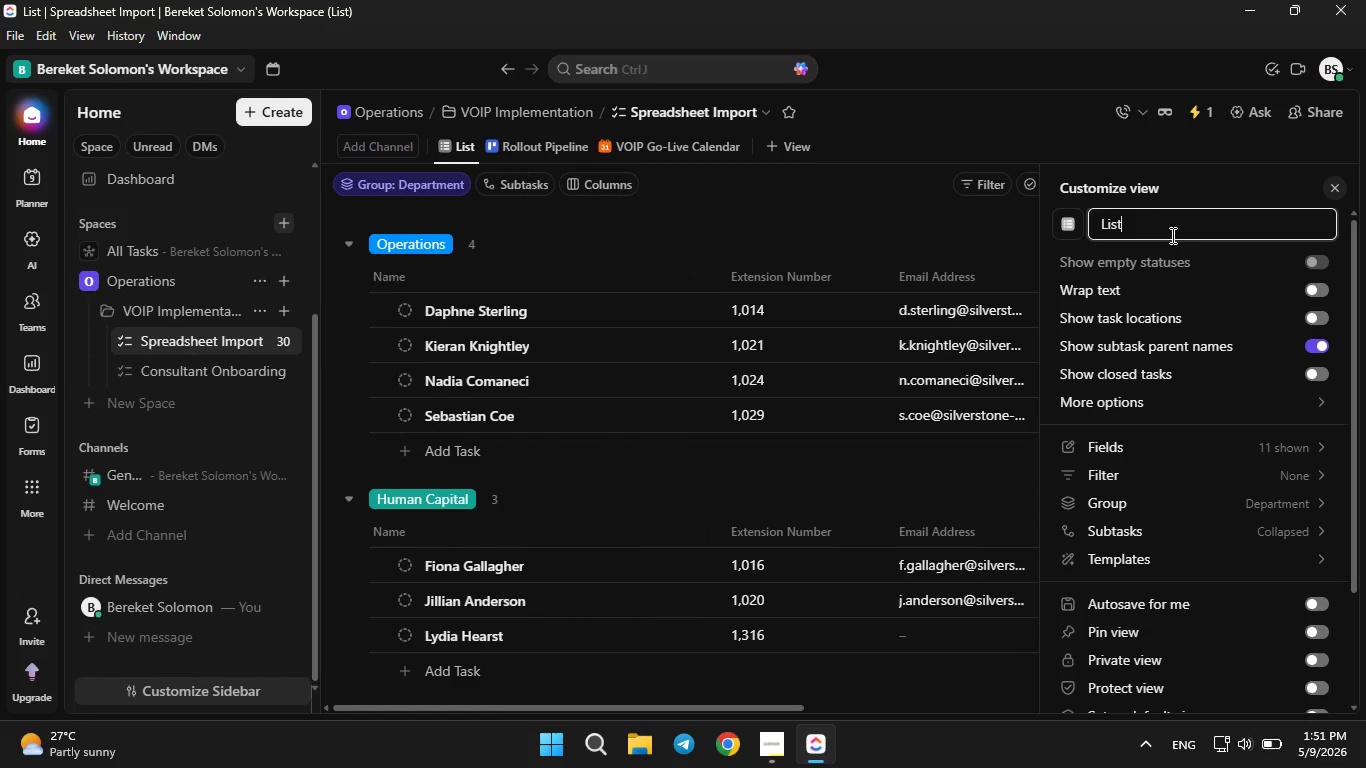 
key(Backspace)
key(Backspace)
key(Backspace)
key(Backspace)
type(Departemnt)
 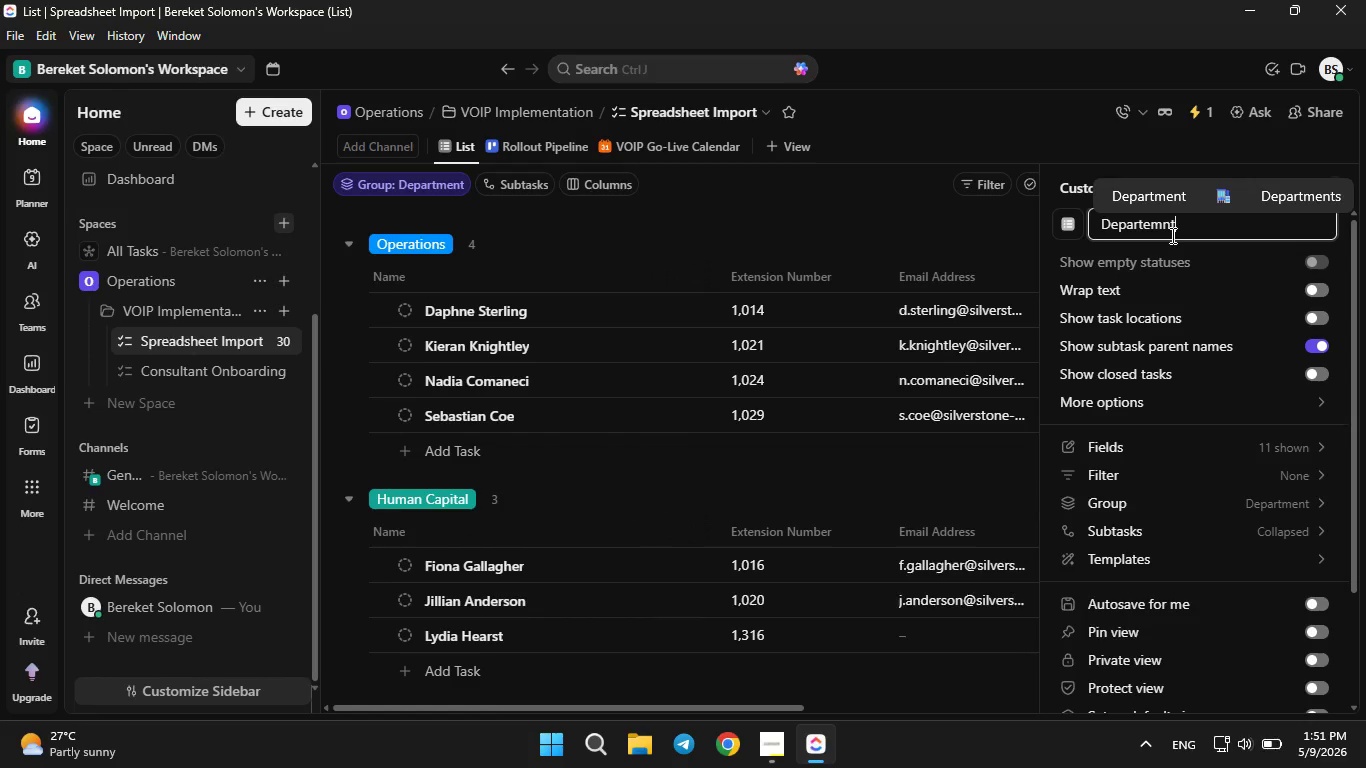 
key(ArrowLeft)
 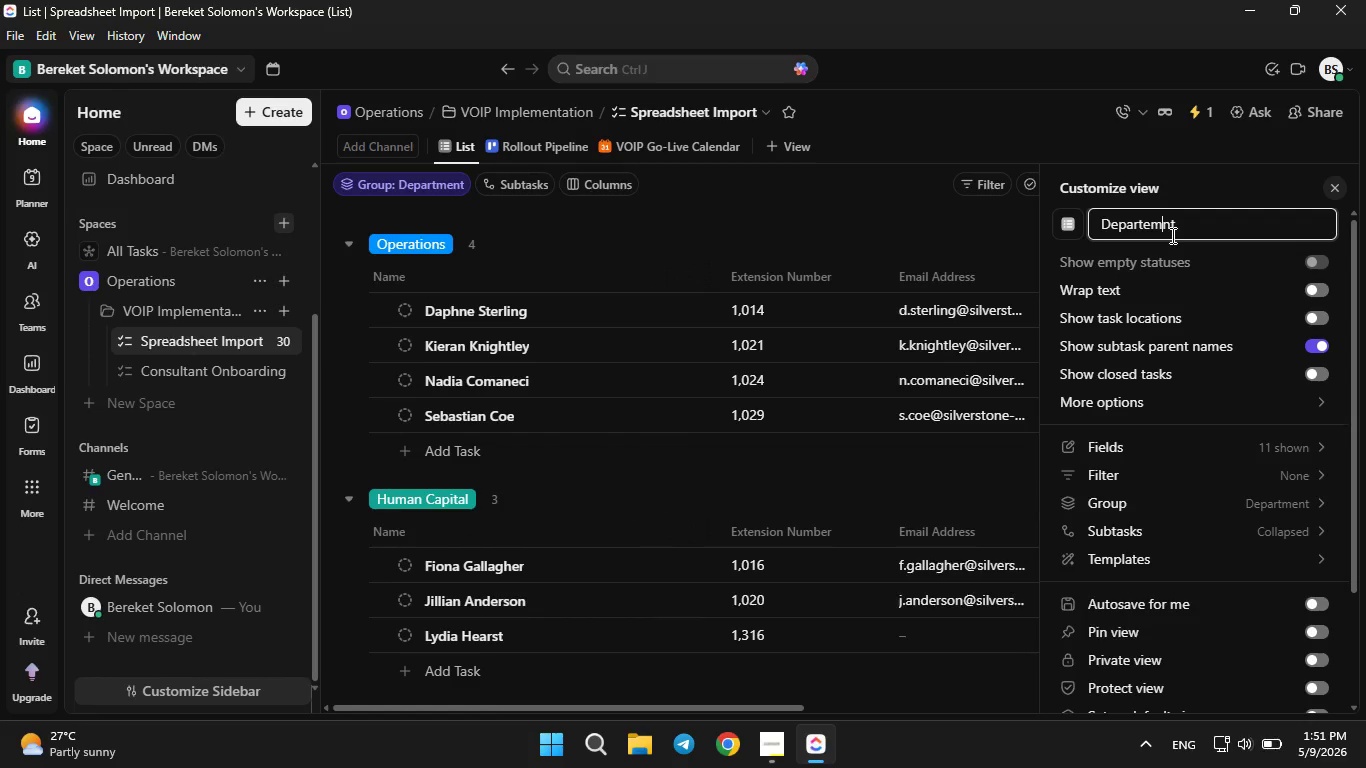 
key(ArrowLeft)
 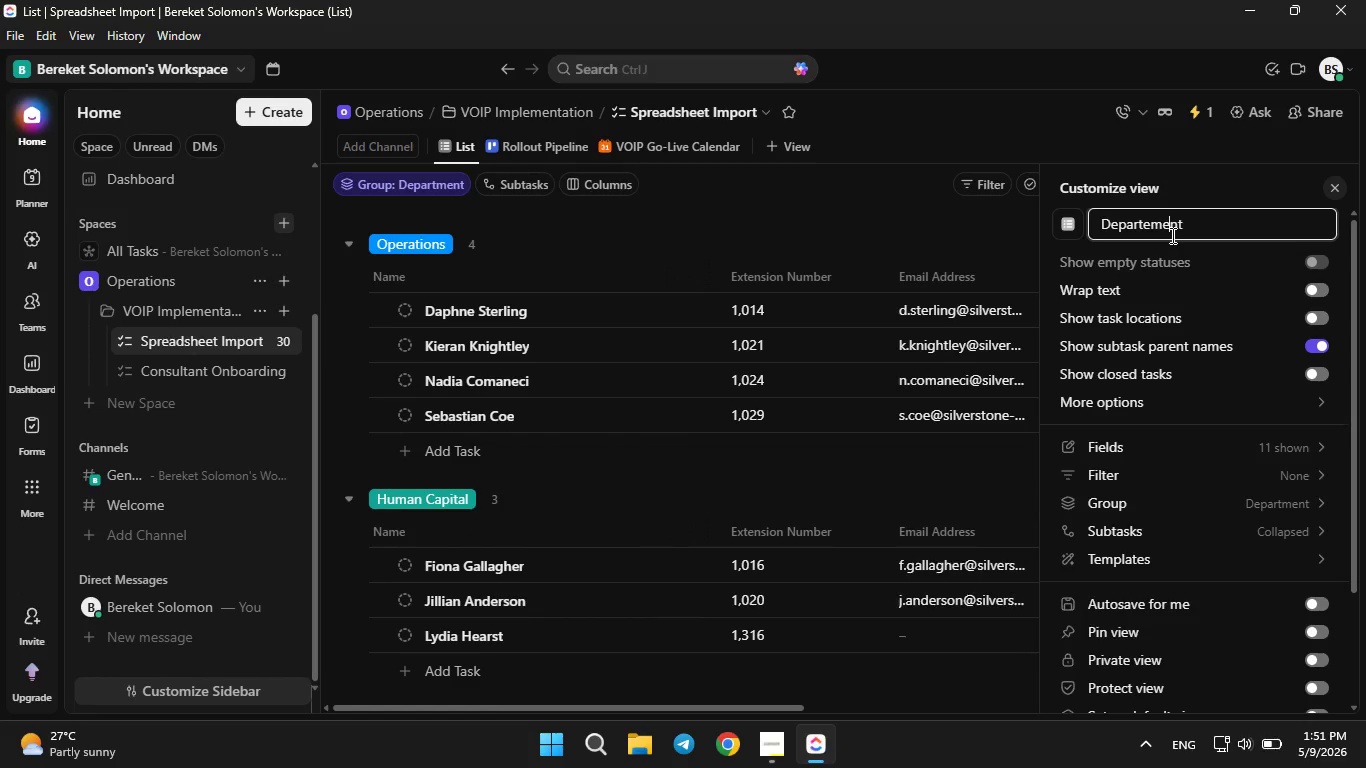 
key(E)
 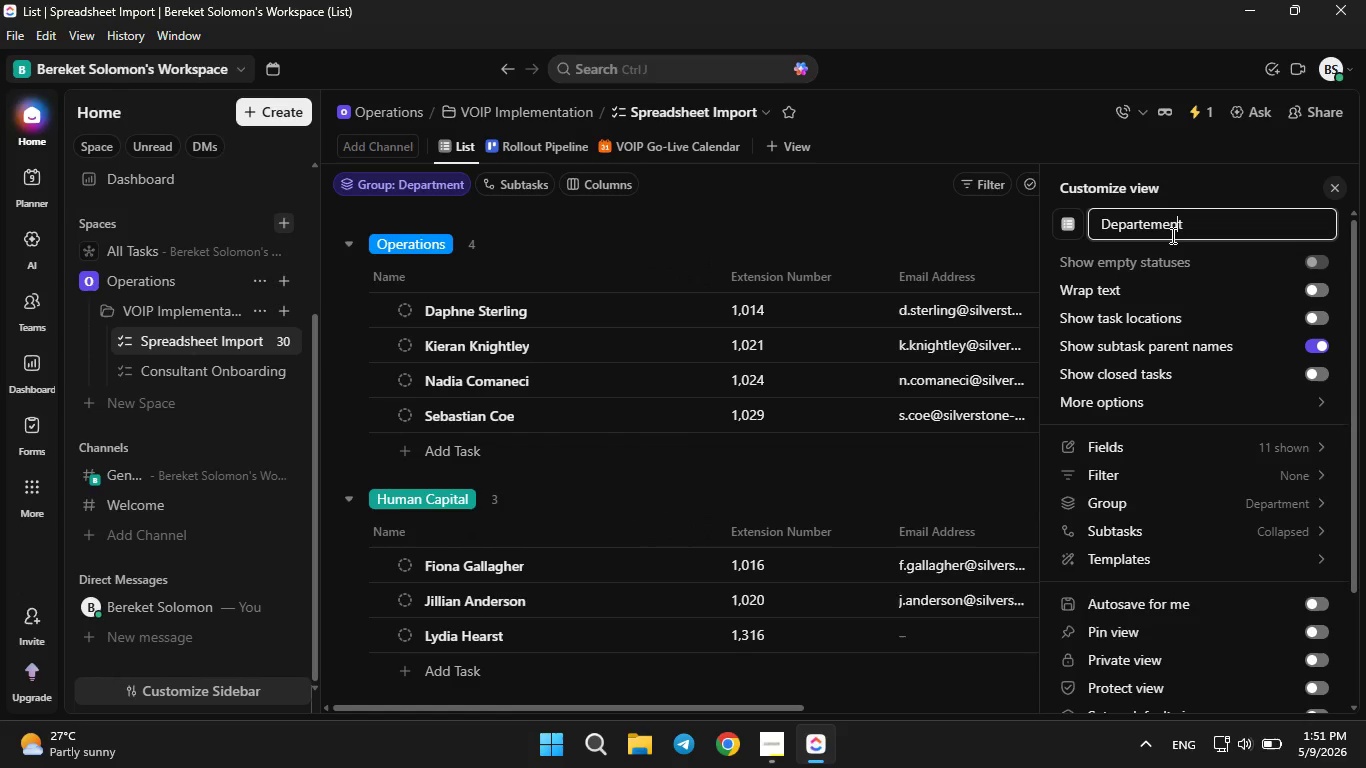 
key(ArrowRight)
 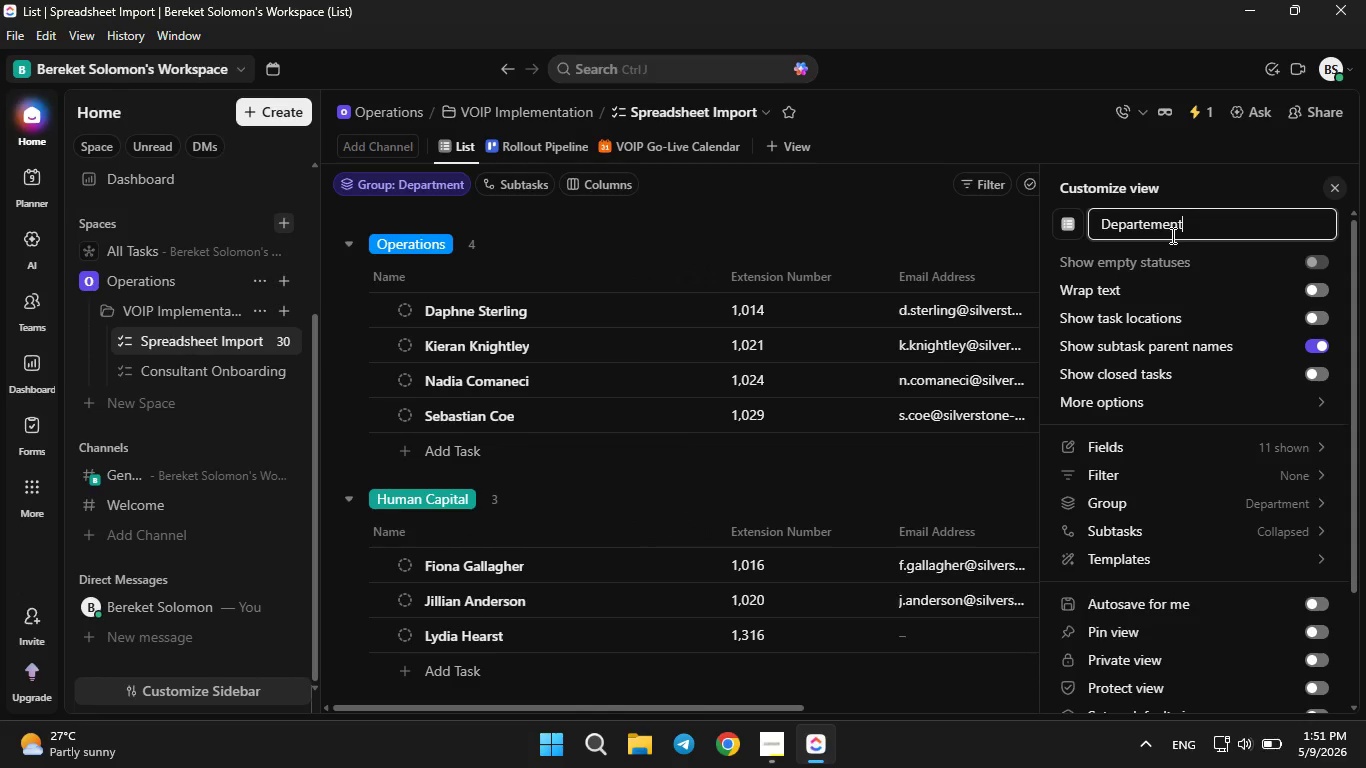 
key(ArrowRight)
 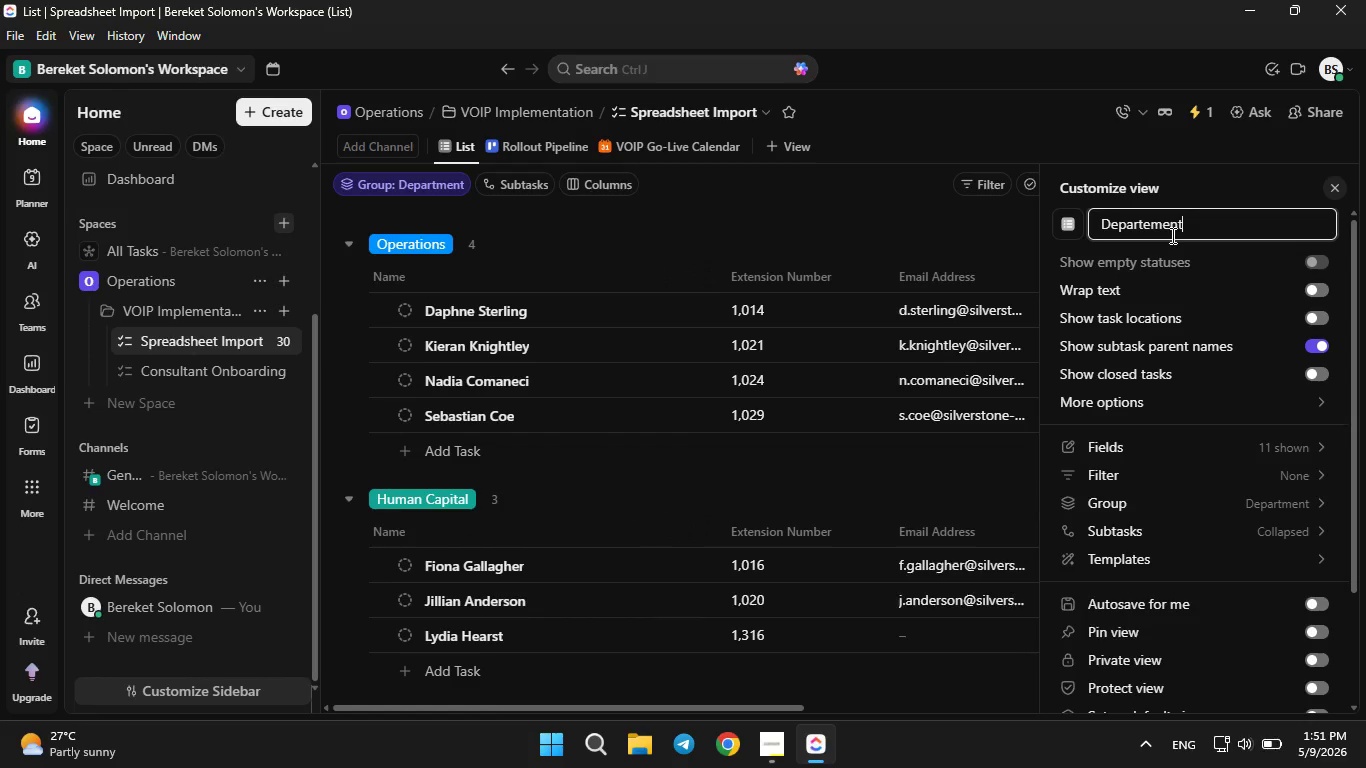 
type( Rollout View)
 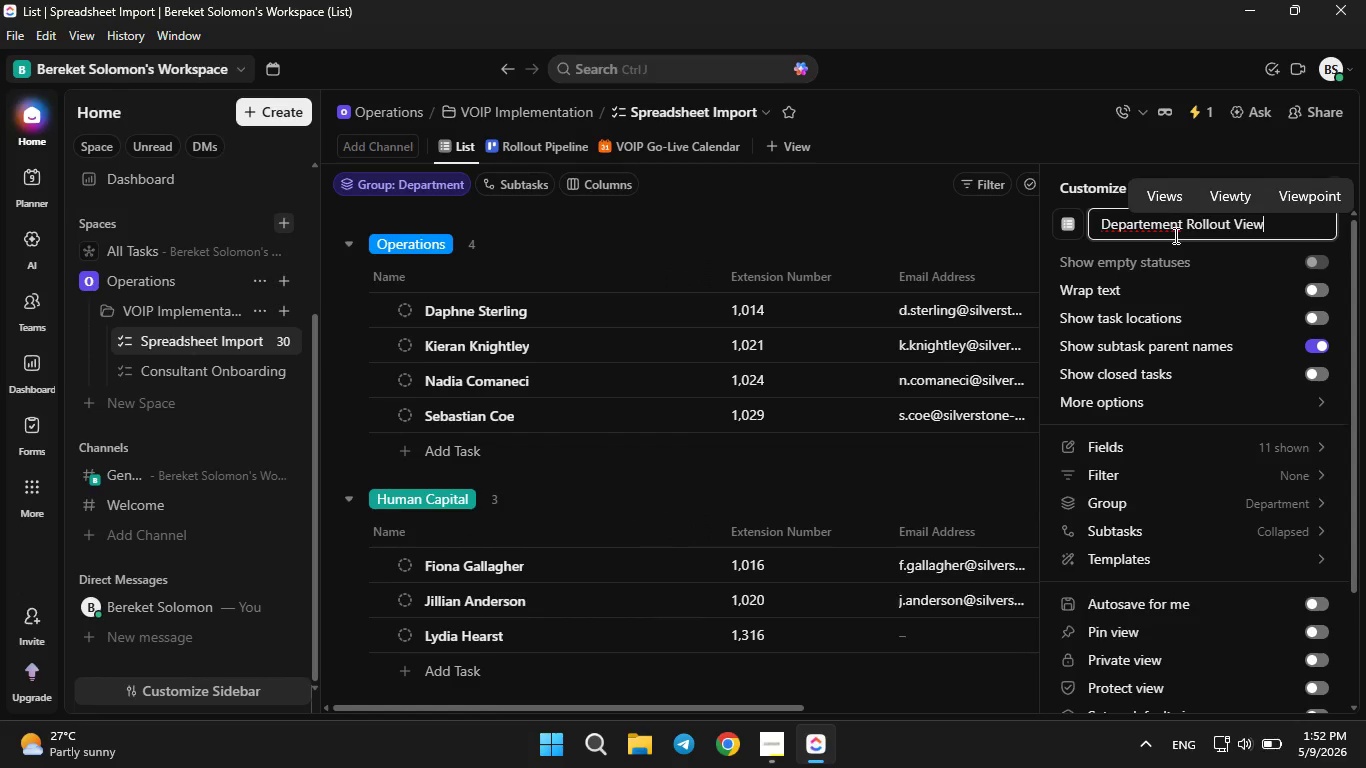 
left_click([1171, 234])
 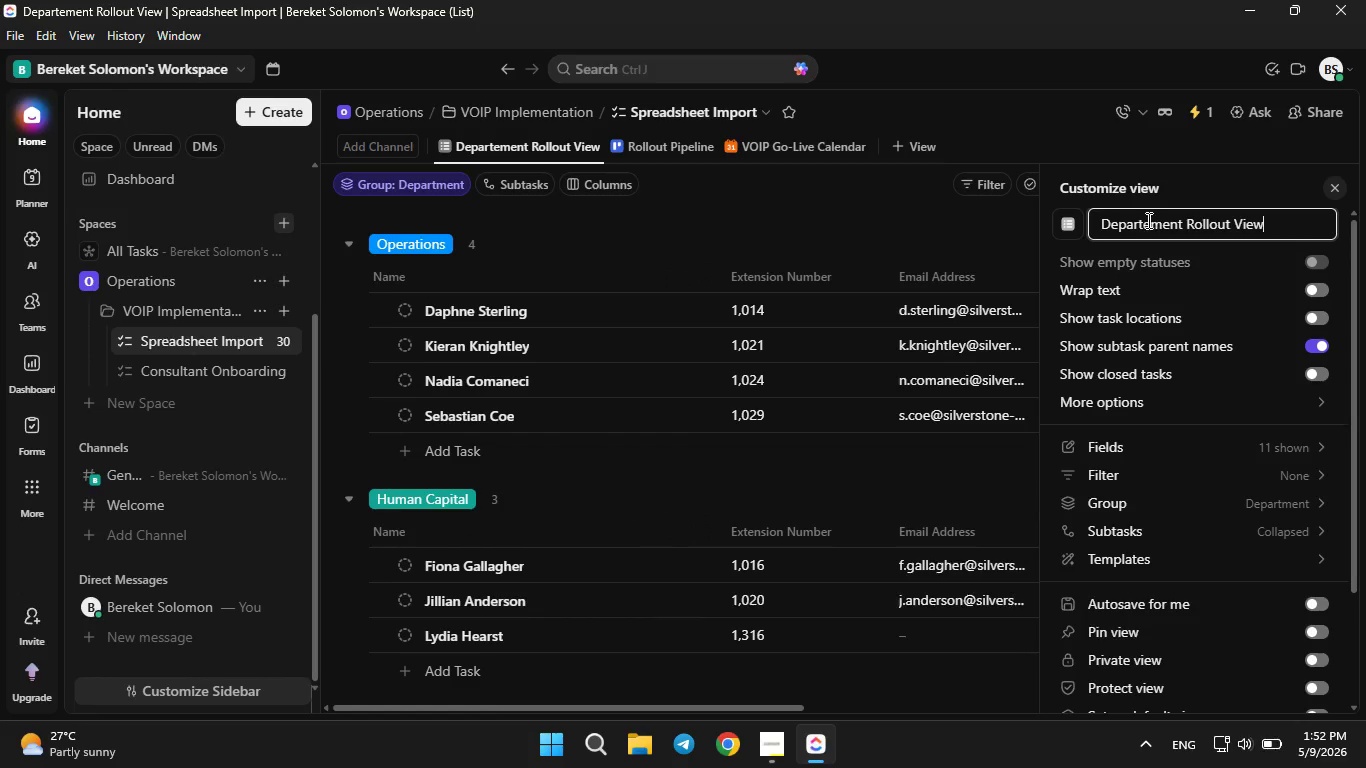 
left_click([1147, 220])
 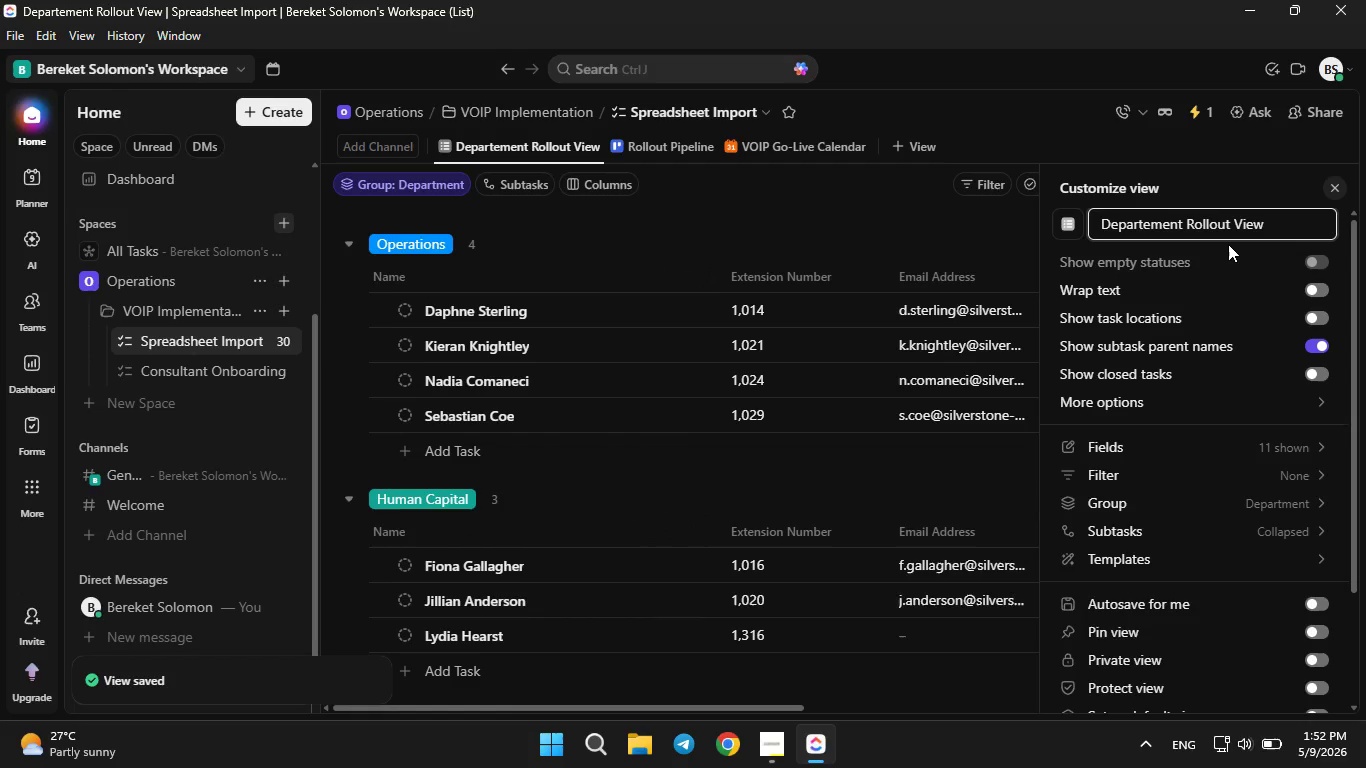 
wait(6.7)
 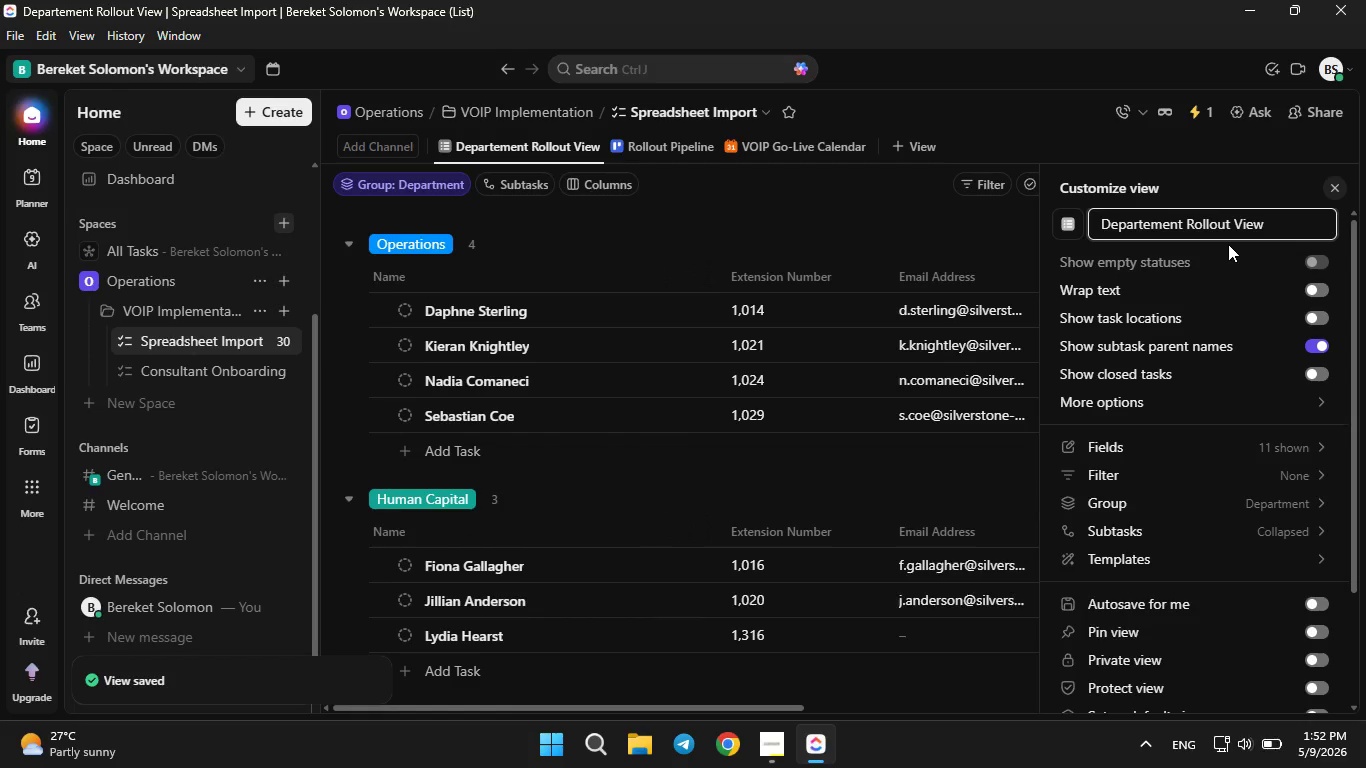 
key(Backspace)
 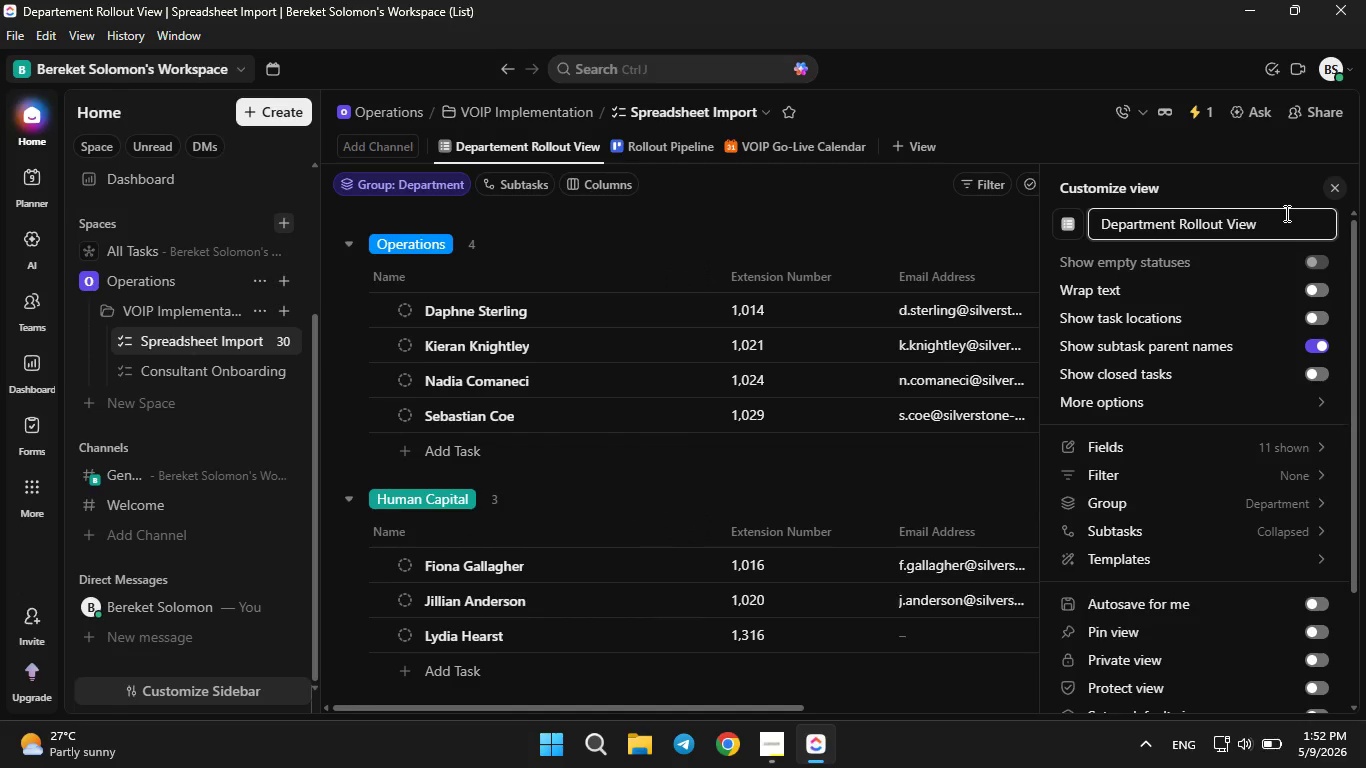 
left_click([1285, 213])
 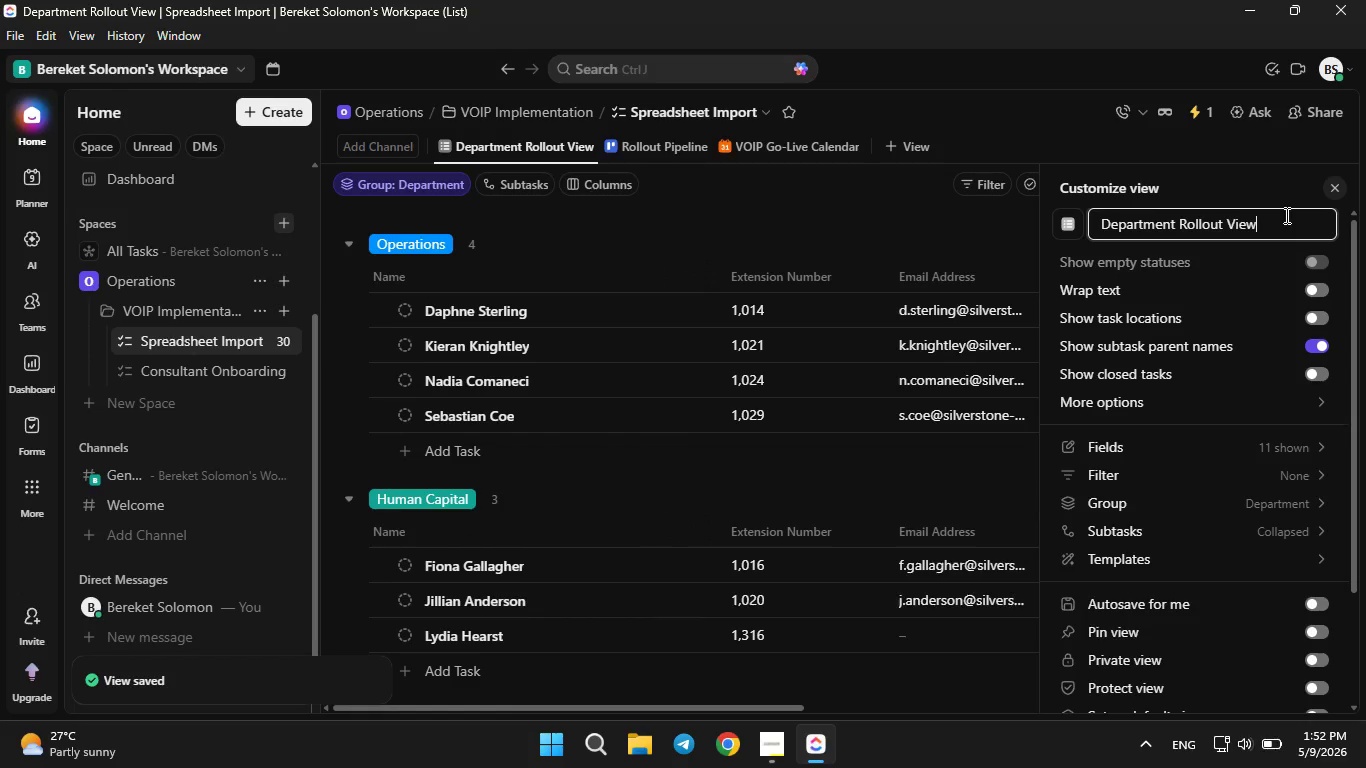 
wait(6.48)
 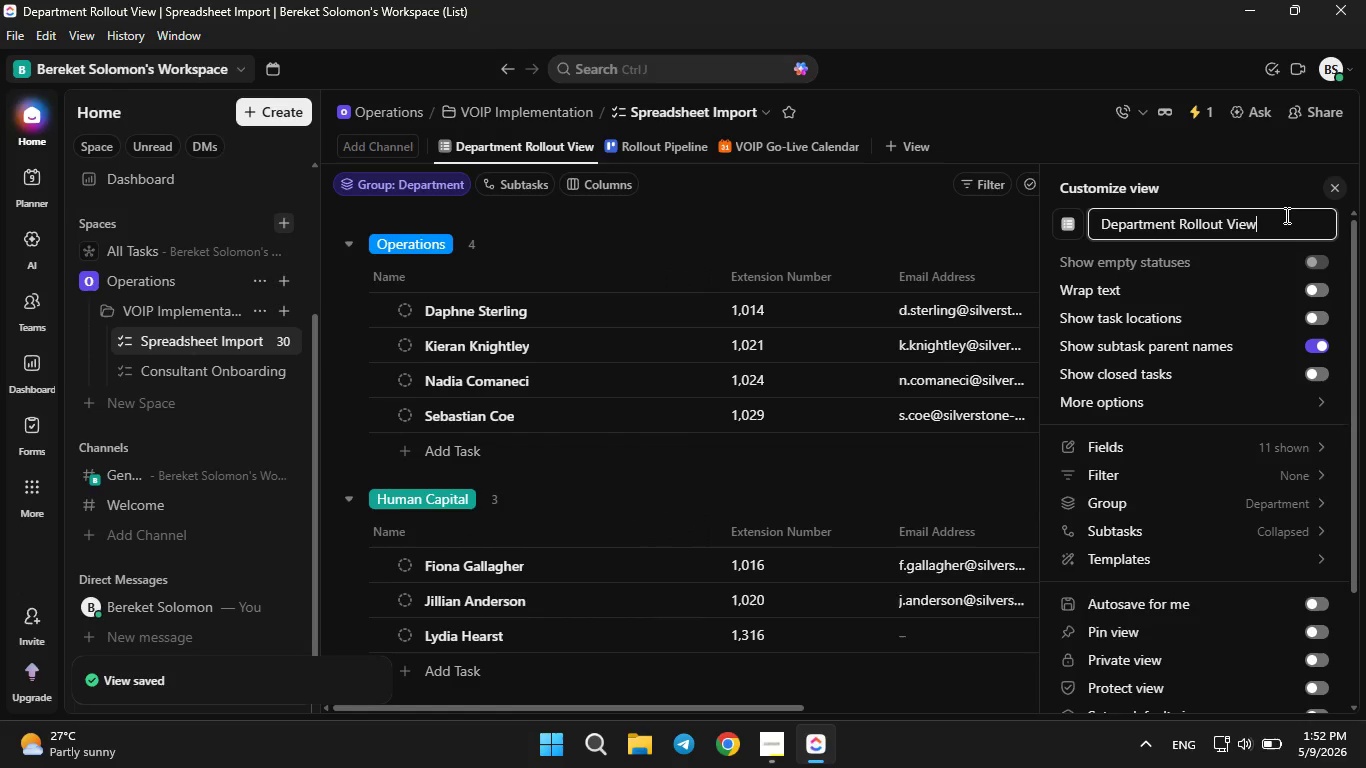 
left_click([824, 240])
 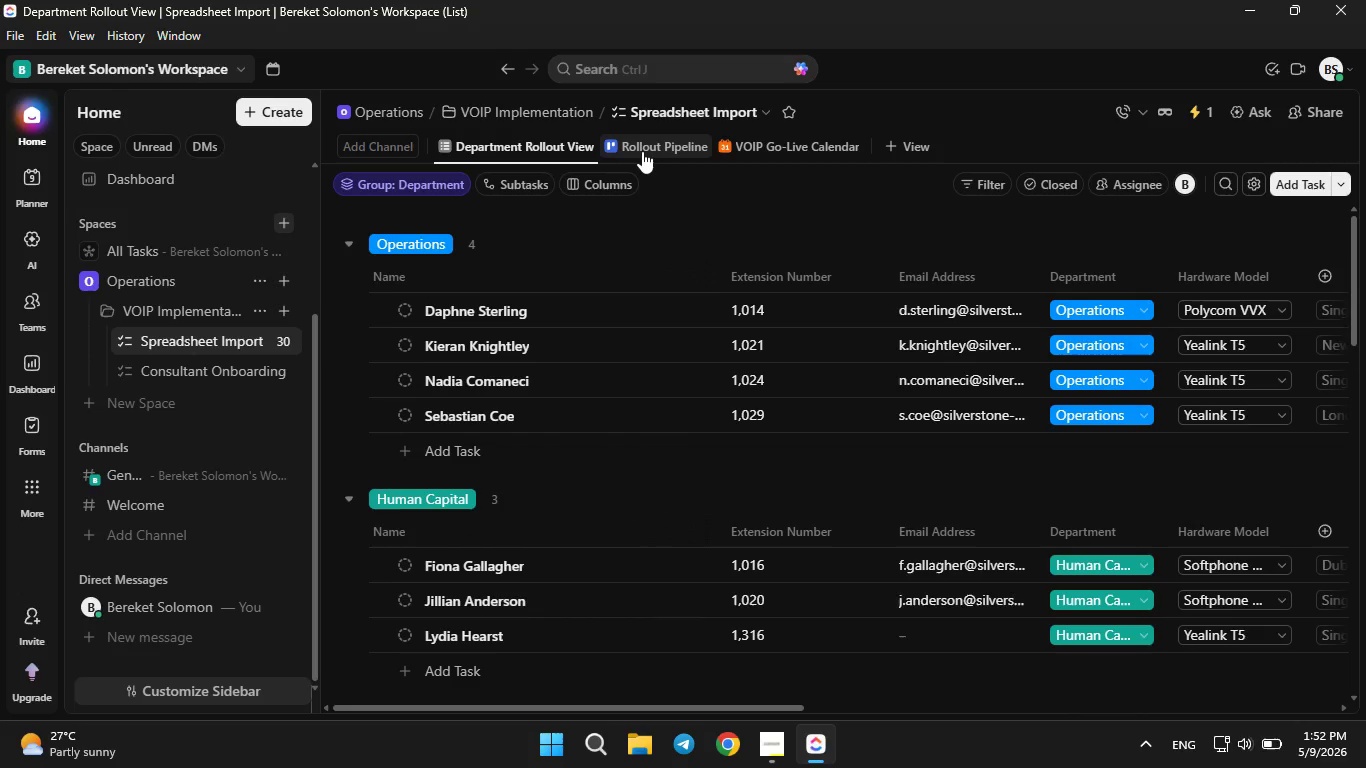 
left_click([642, 151])
 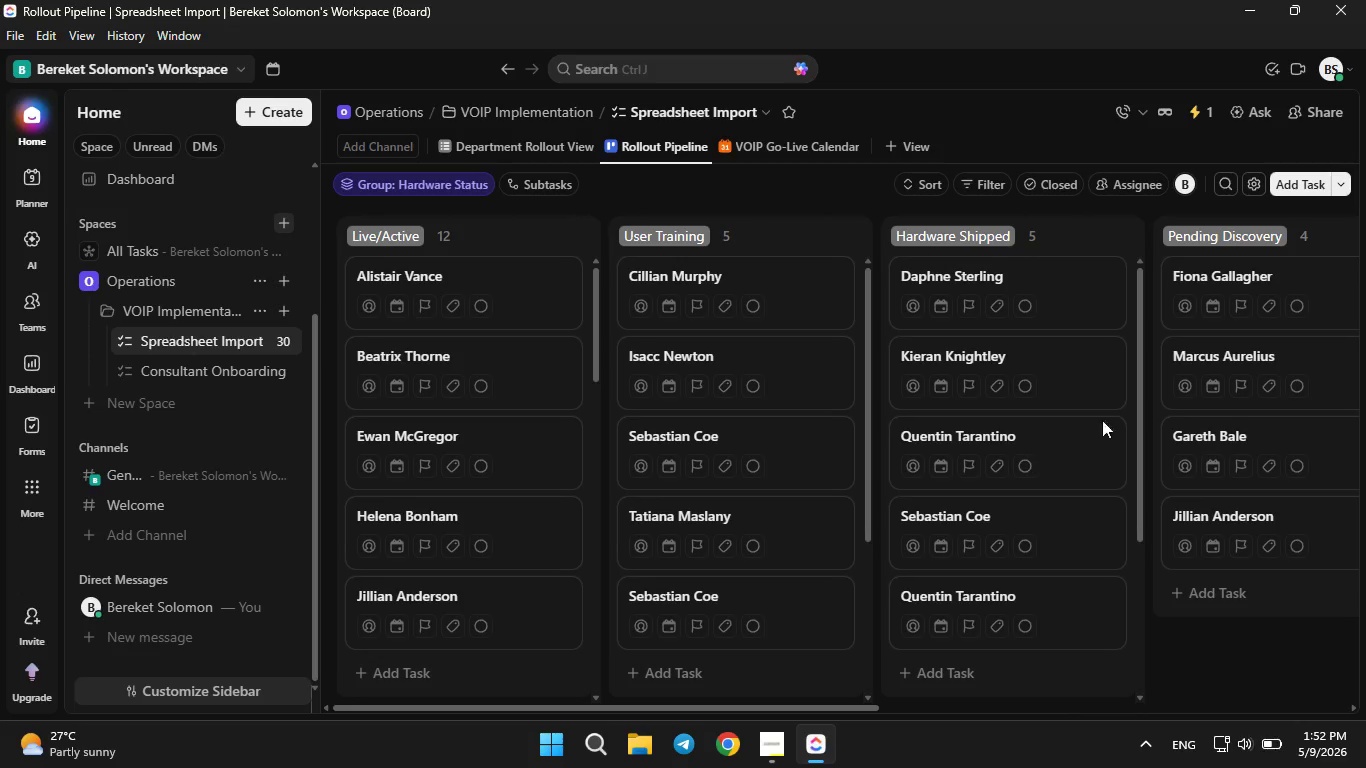 
left_click([1252, 186])
 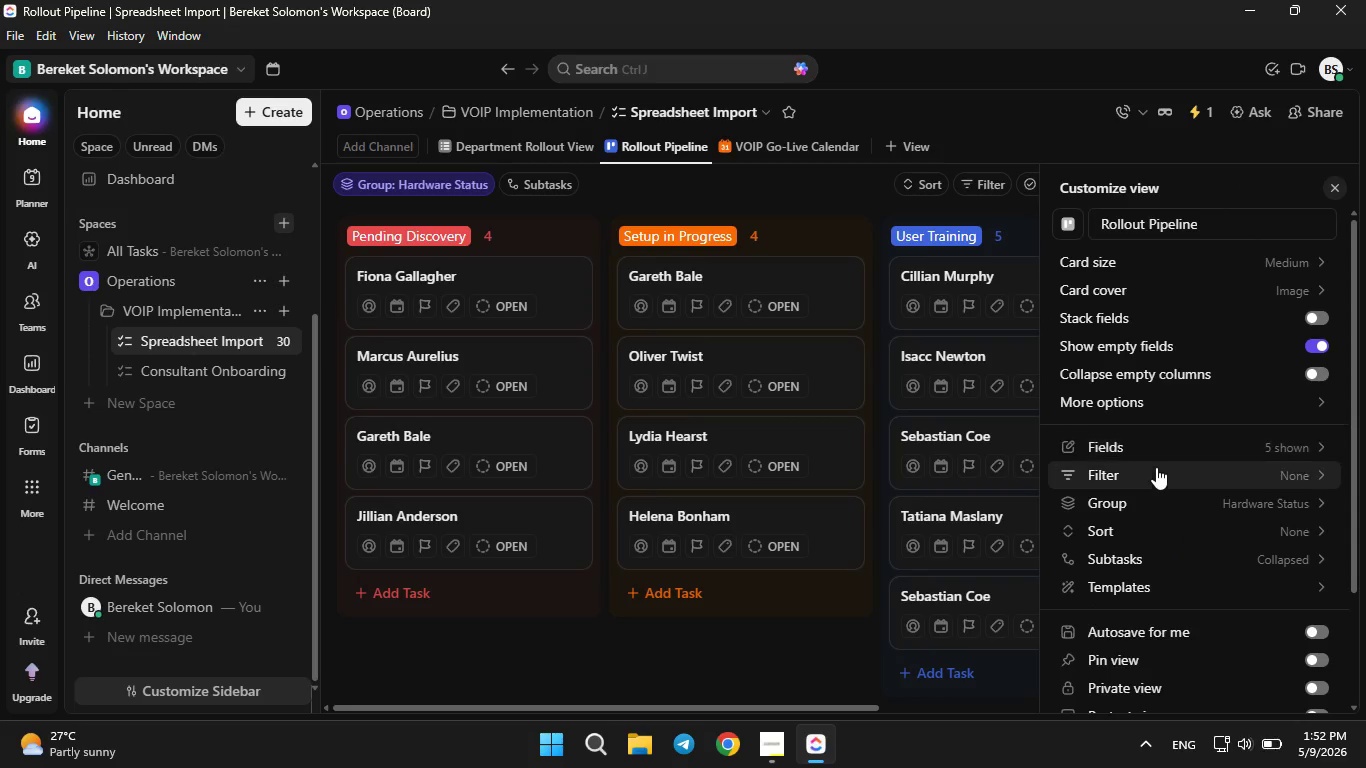 
left_click([1209, 429])
 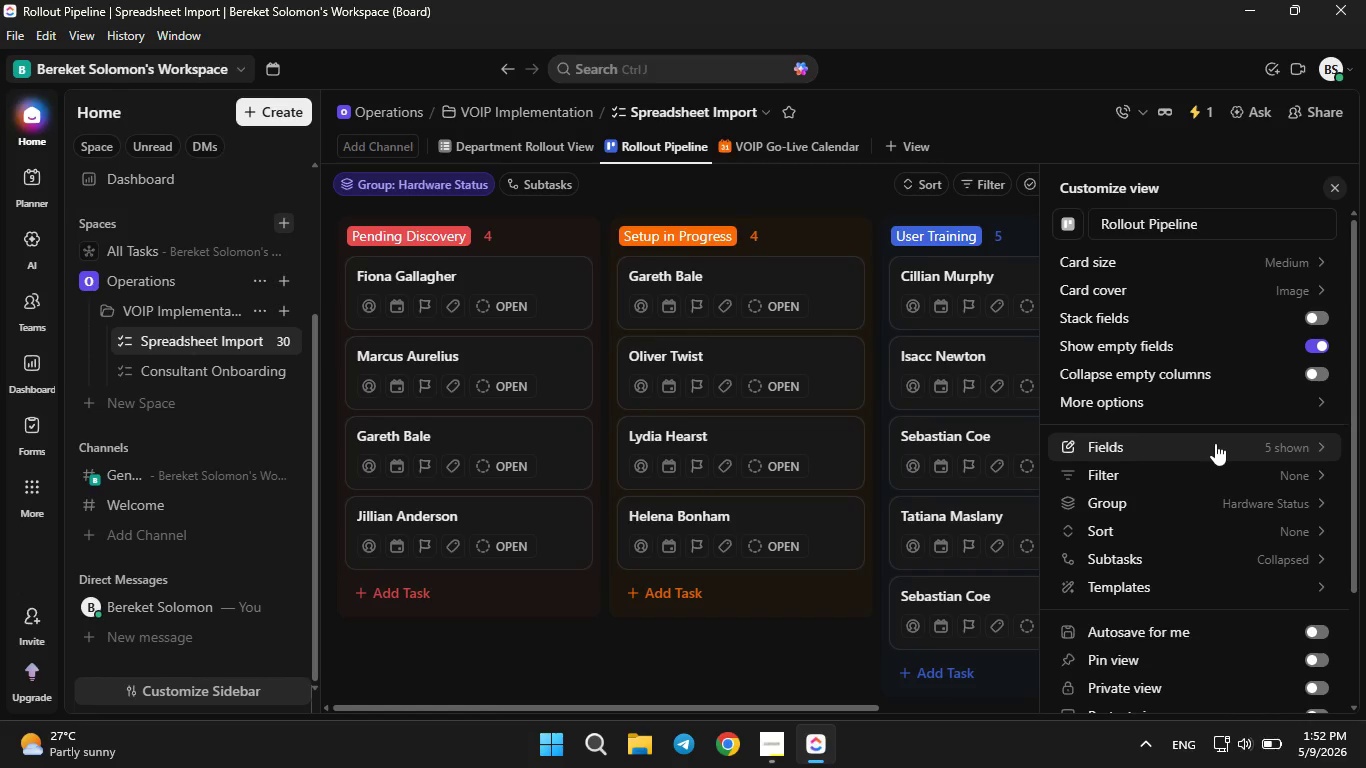 
double_click([1215, 443])
 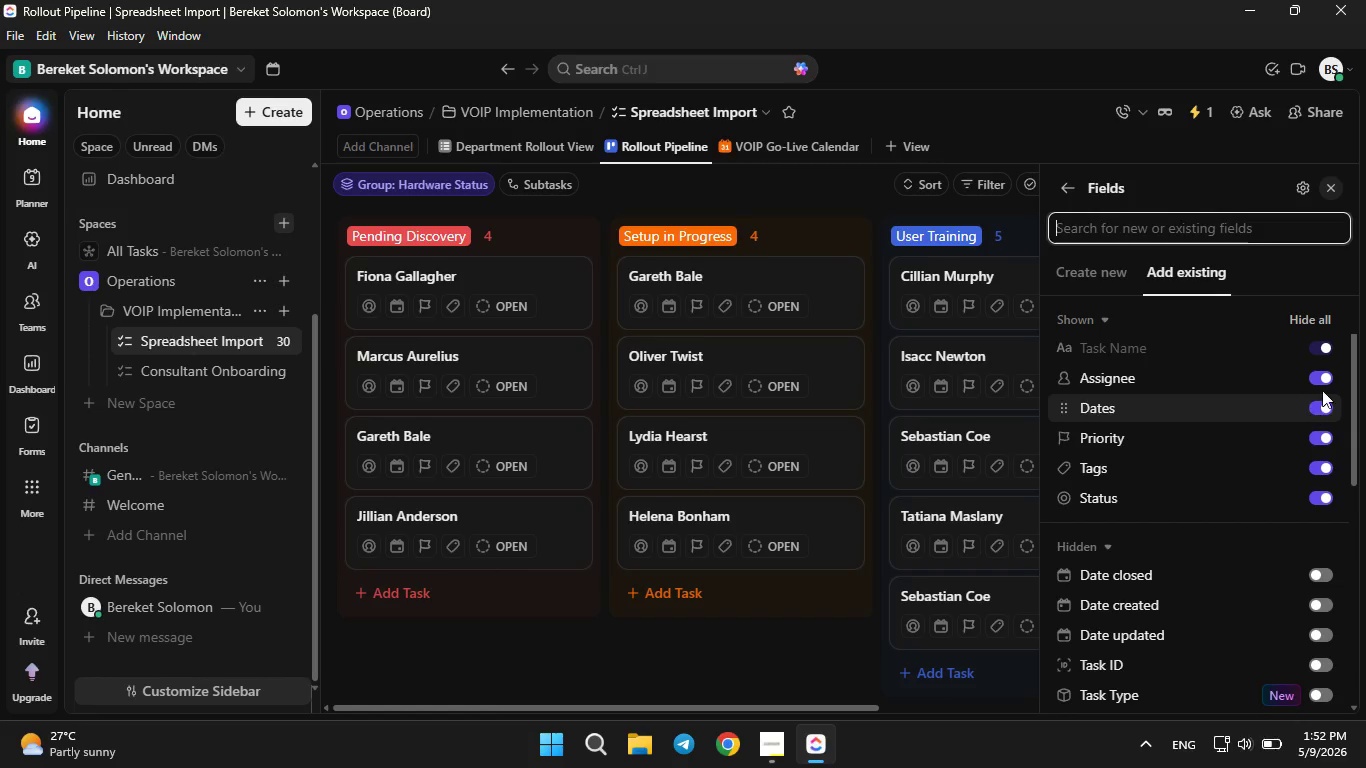 
left_click([1325, 382])
 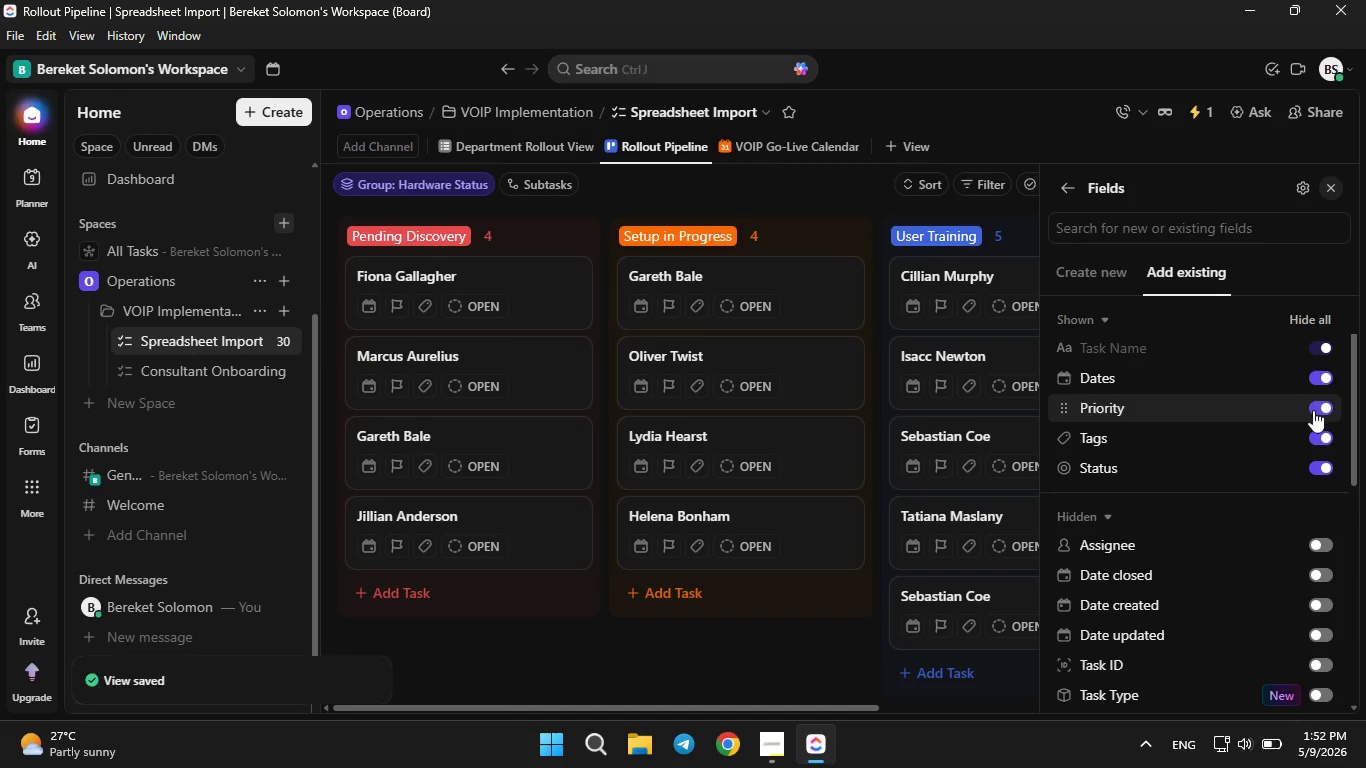 
left_click([1313, 410])
 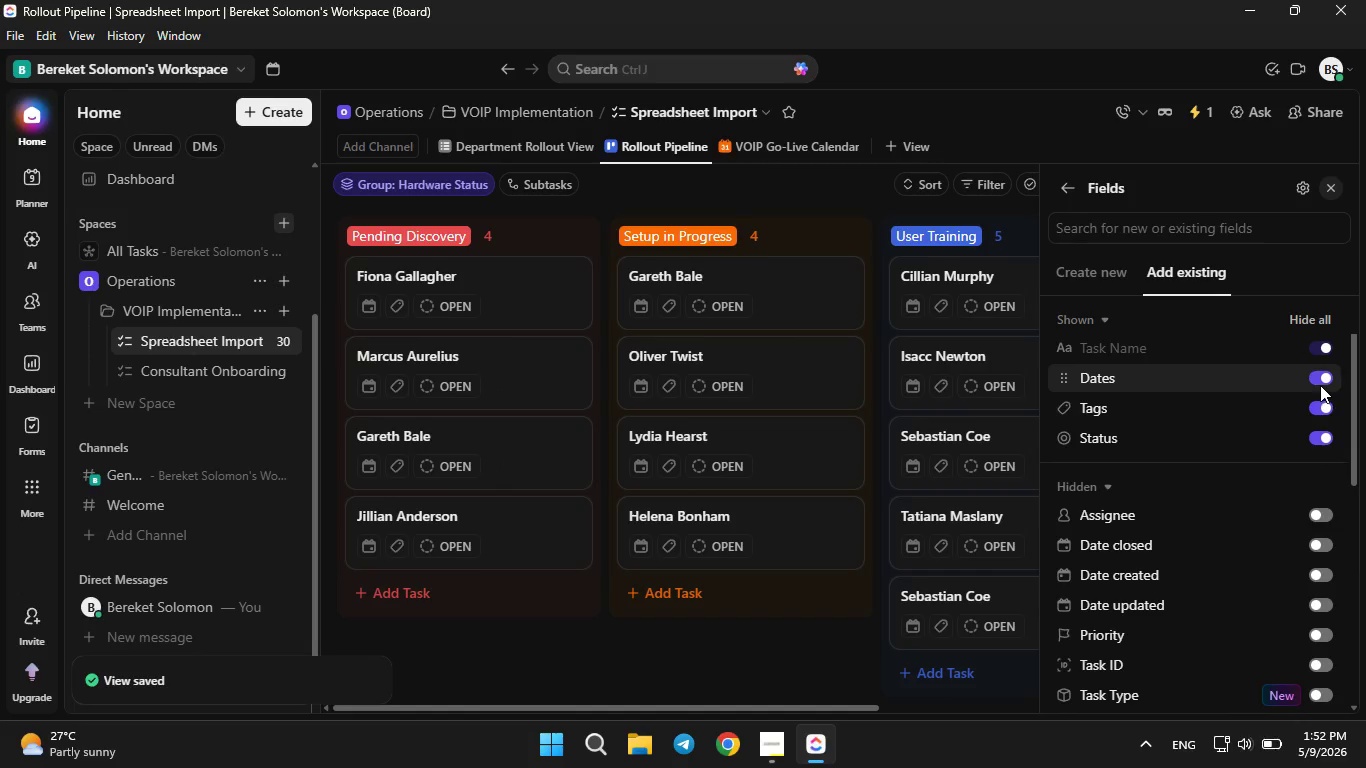 
left_click([1320, 385])
 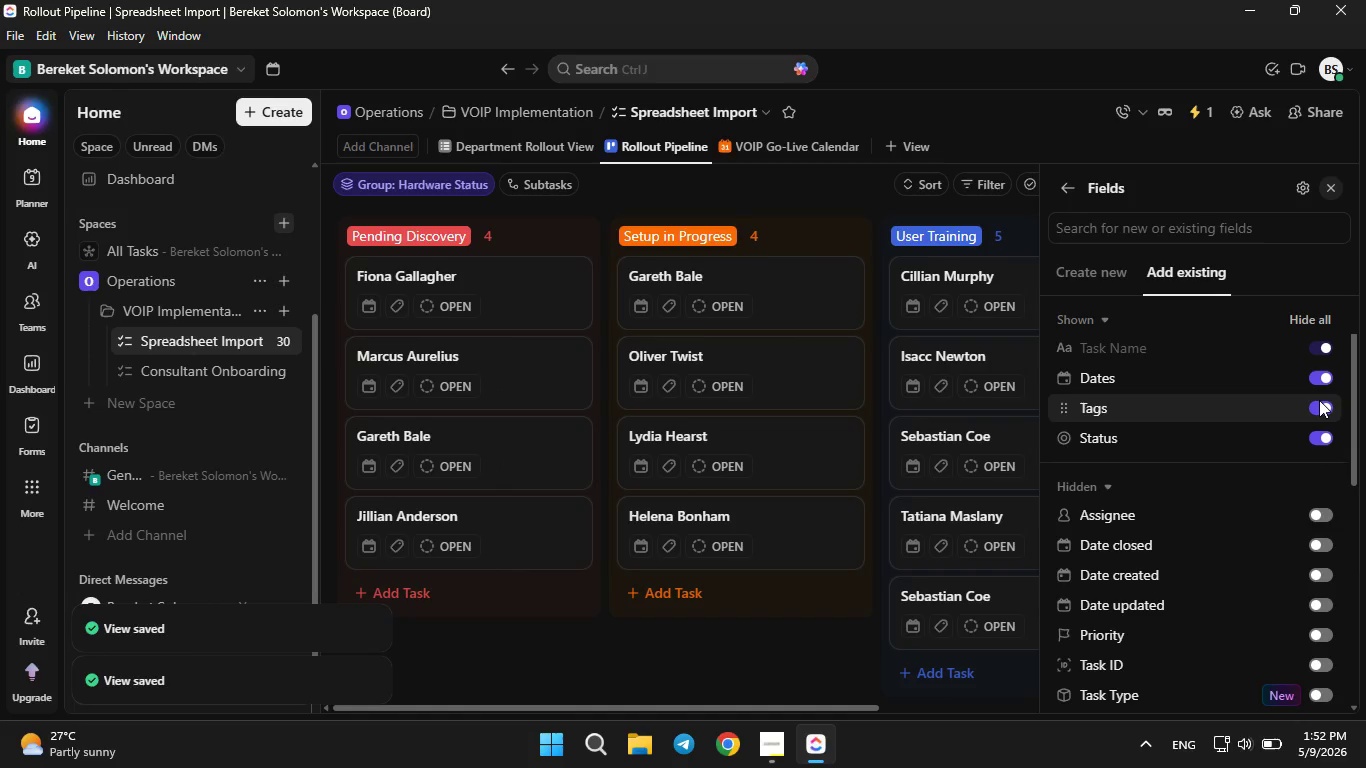 
left_click([1319, 400])
 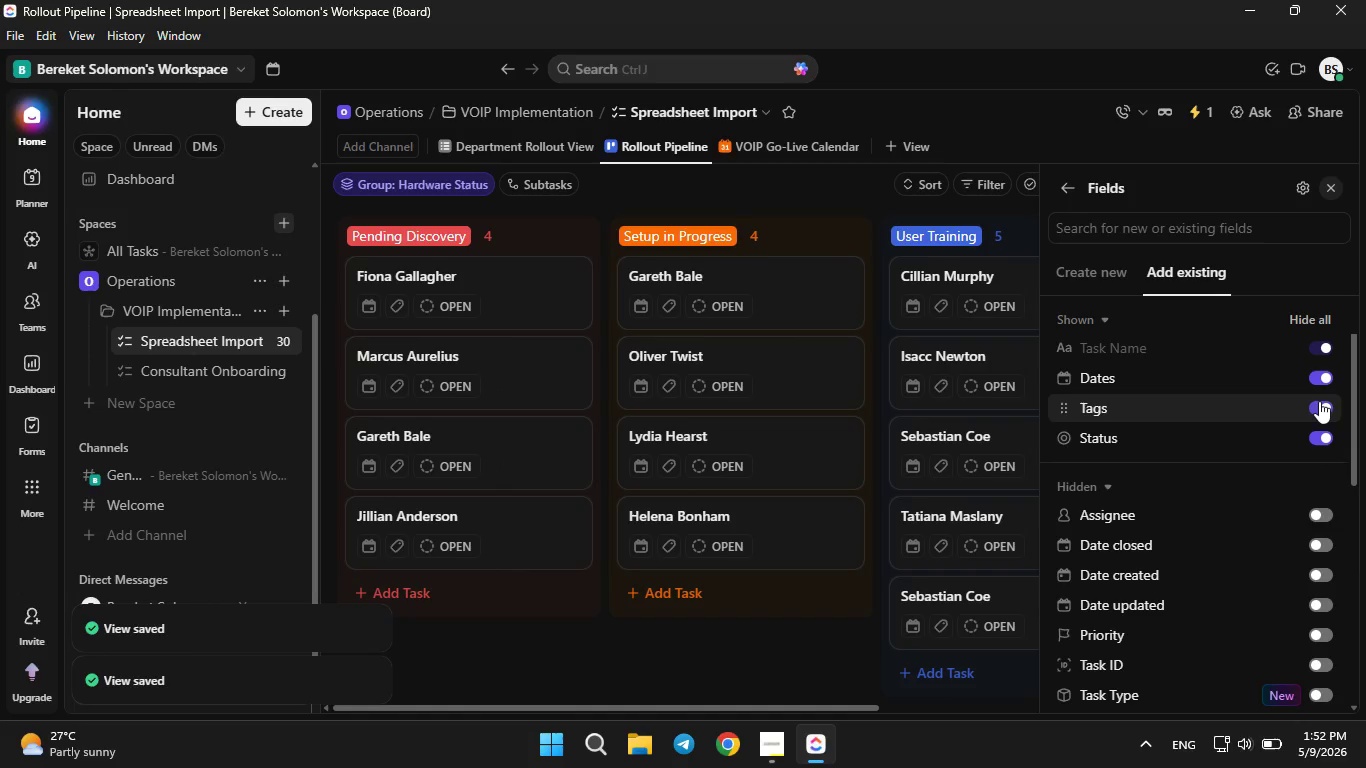 
left_click([1319, 401])
 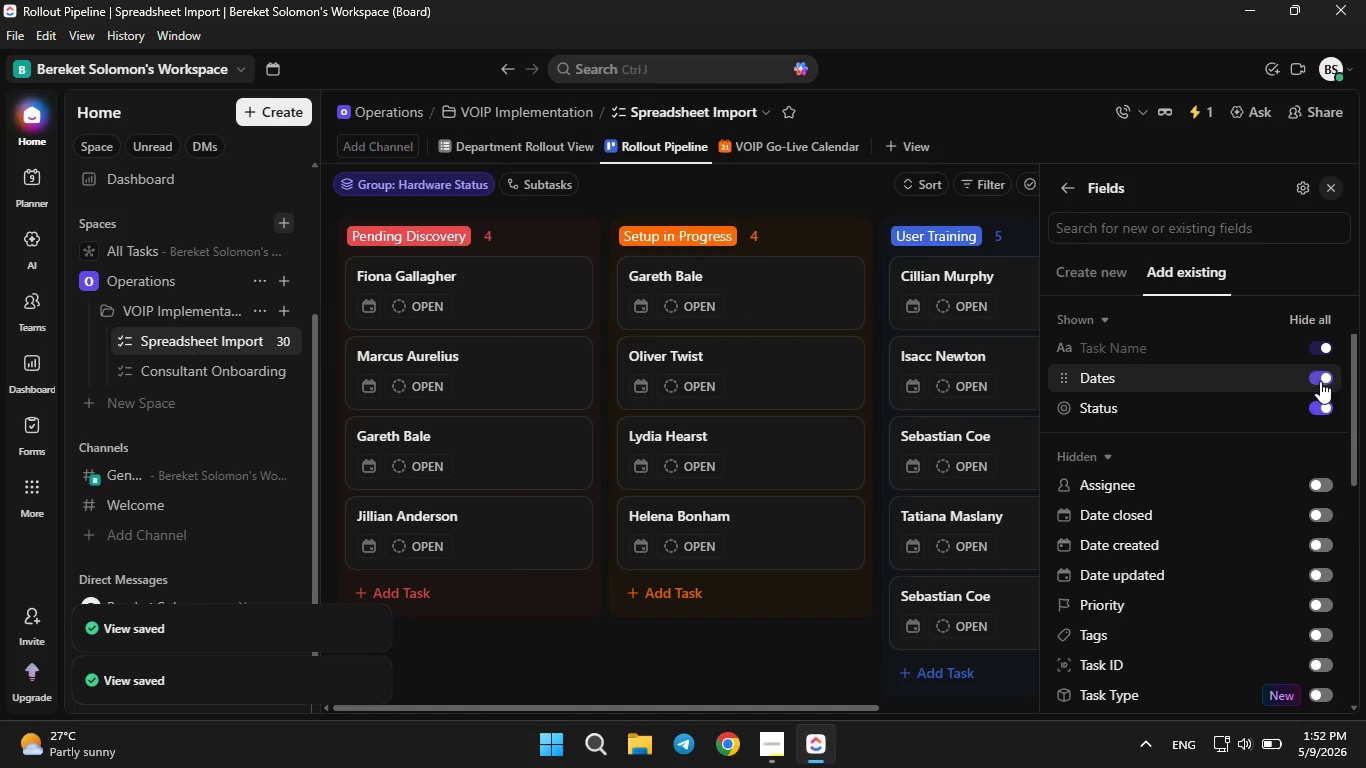 
left_click([1320, 381])
 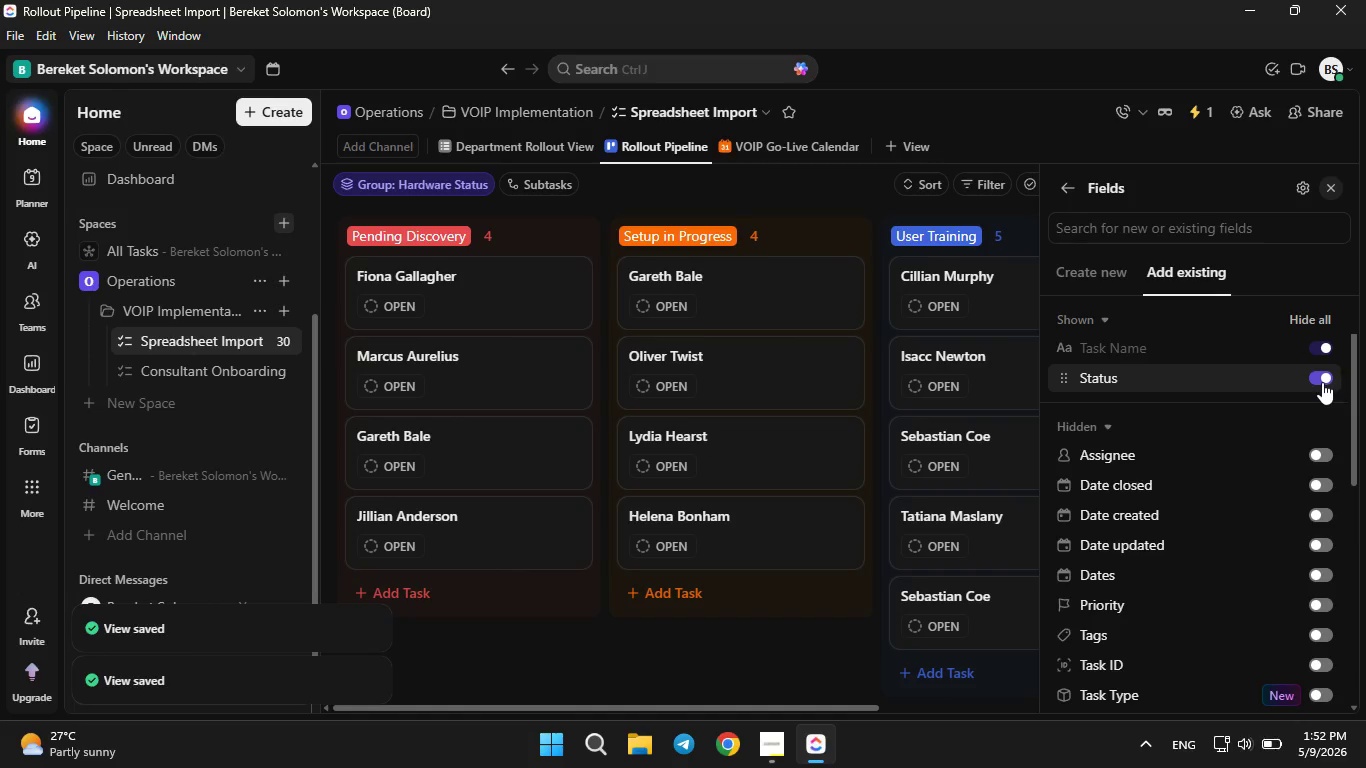 
left_click([1322, 382])
 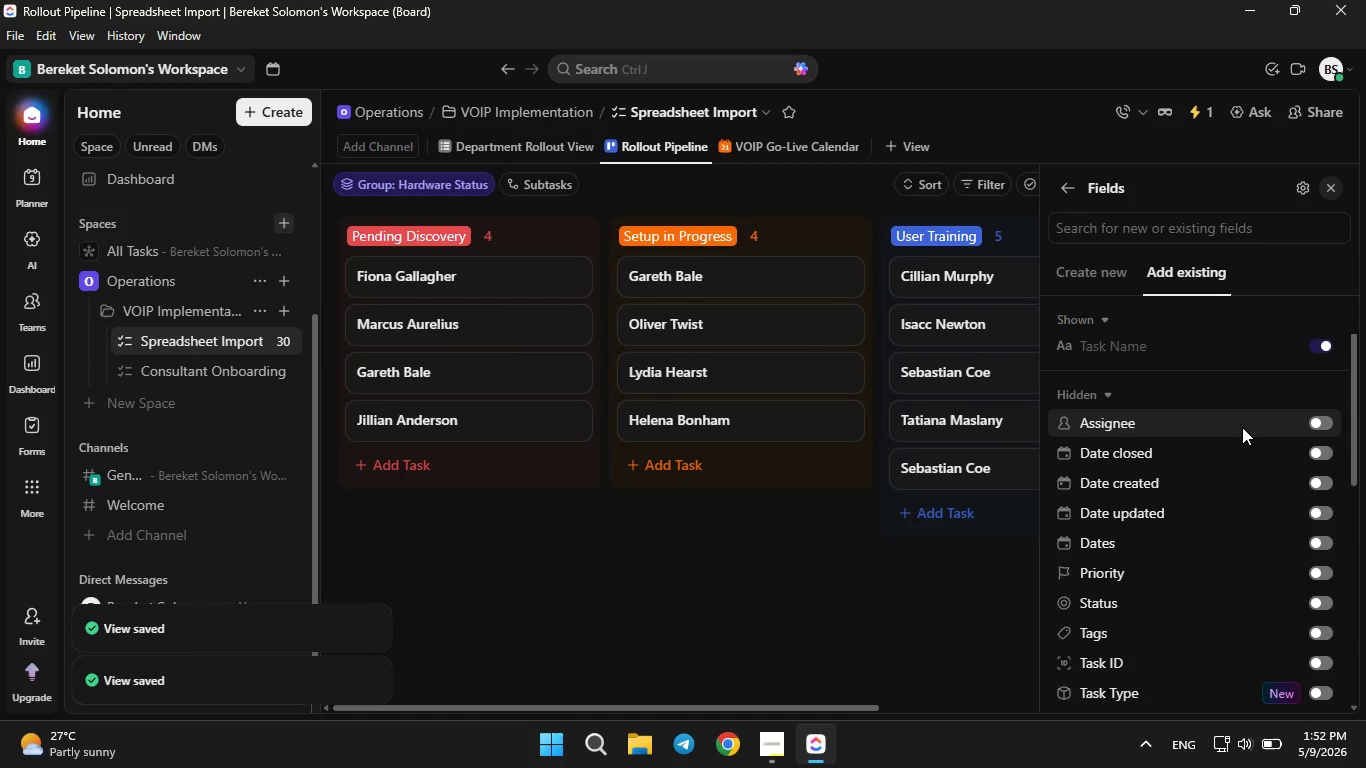 
scroll: coordinate [1226, 431], scroll_direction: down, amount: 9.0
 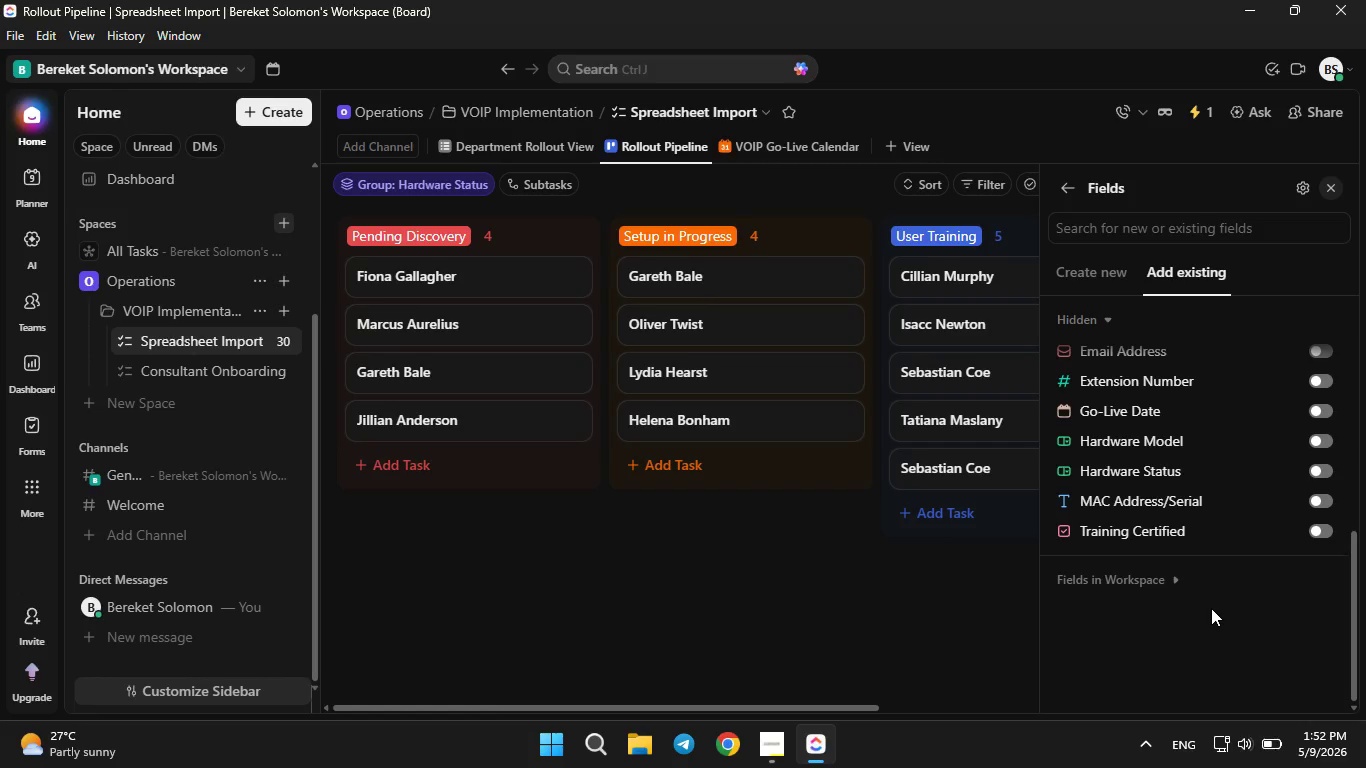 
scroll: coordinate [1211, 605], scroll_direction: up, amount: 1.0
 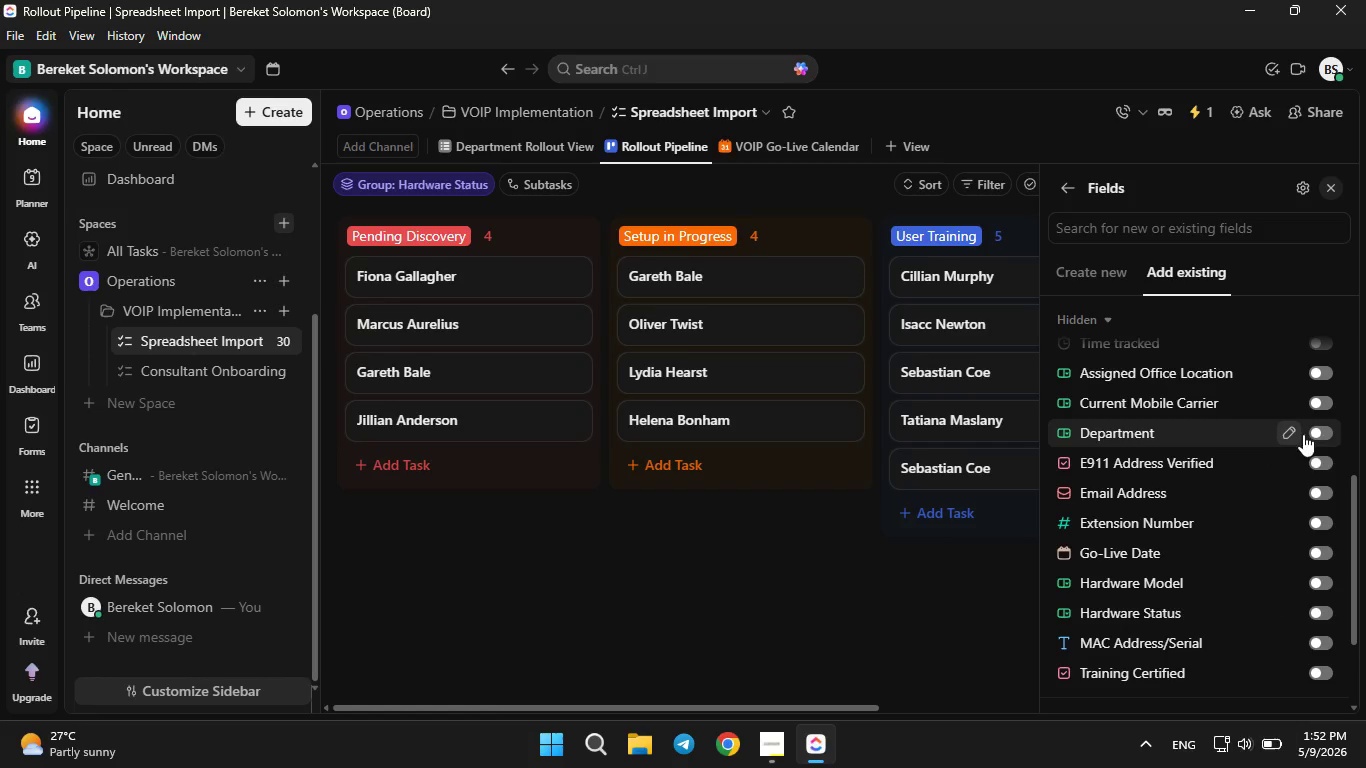 
left_click([1321, 432])
 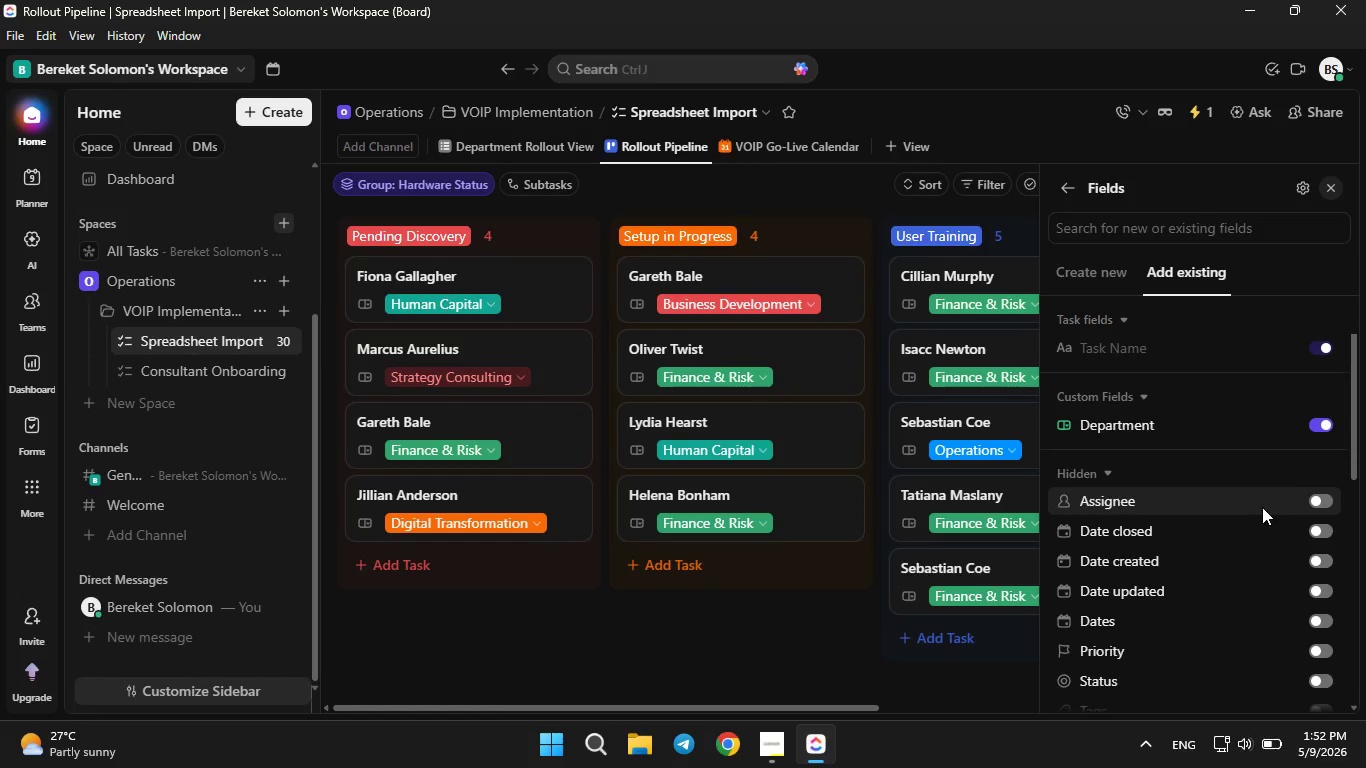 
scroll: coordinate [1240, 500], scroll_direction: down, amount: 4.0
 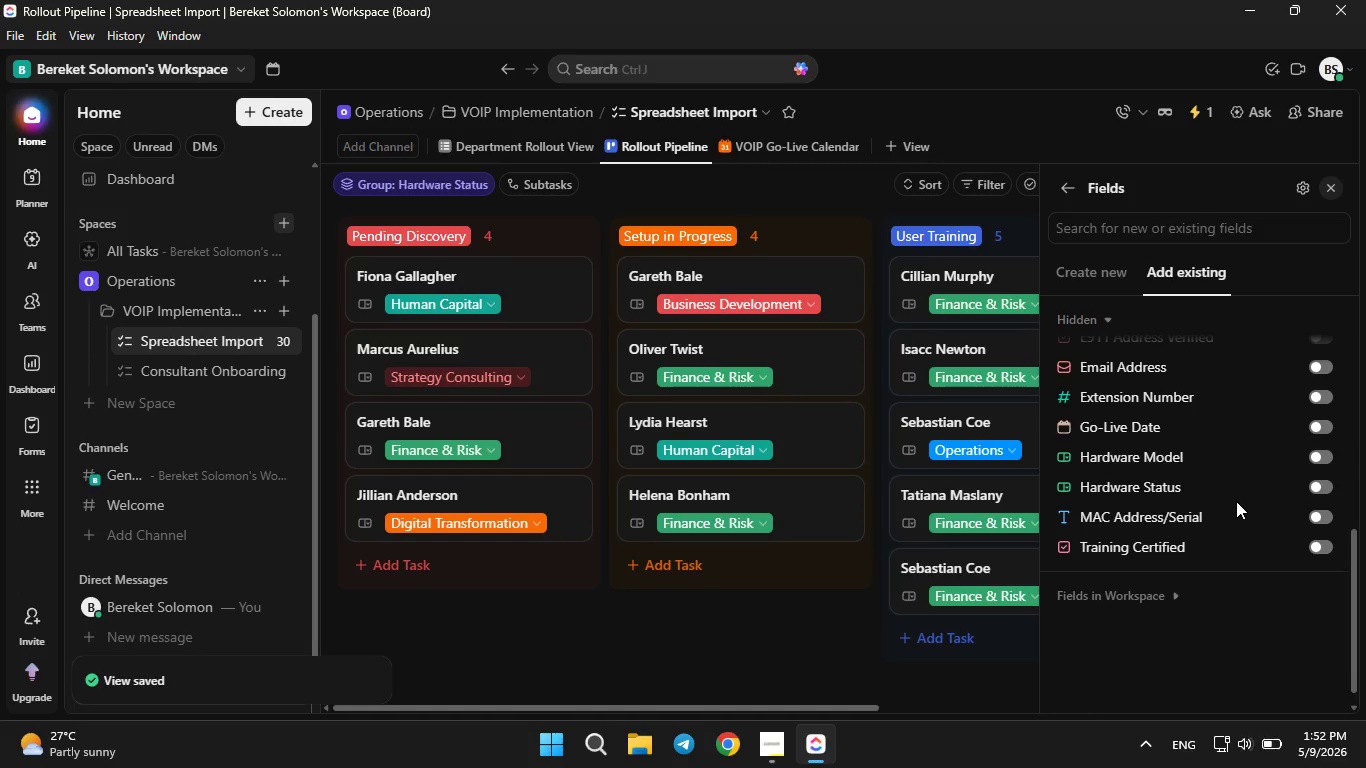 
mouse_move([1232, 523])
 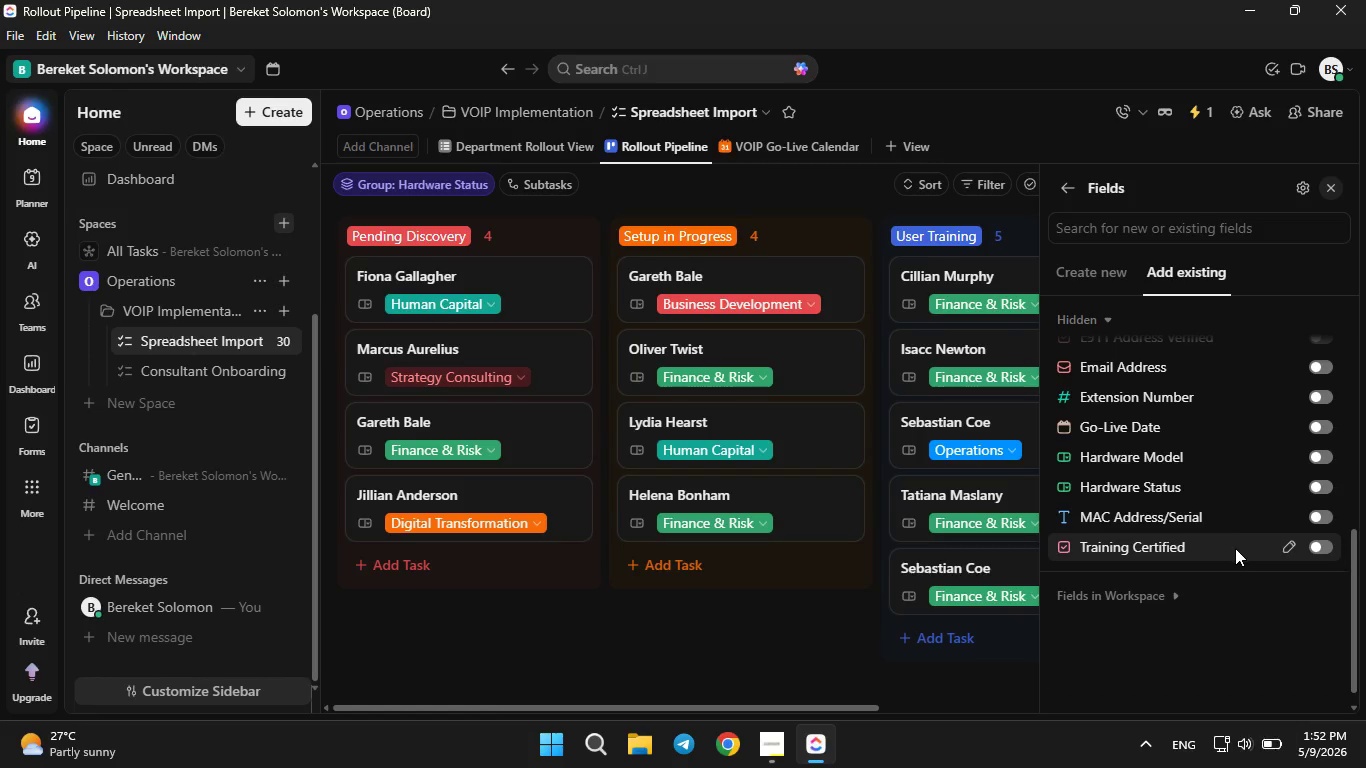 
mouse_move([1237, 522])
 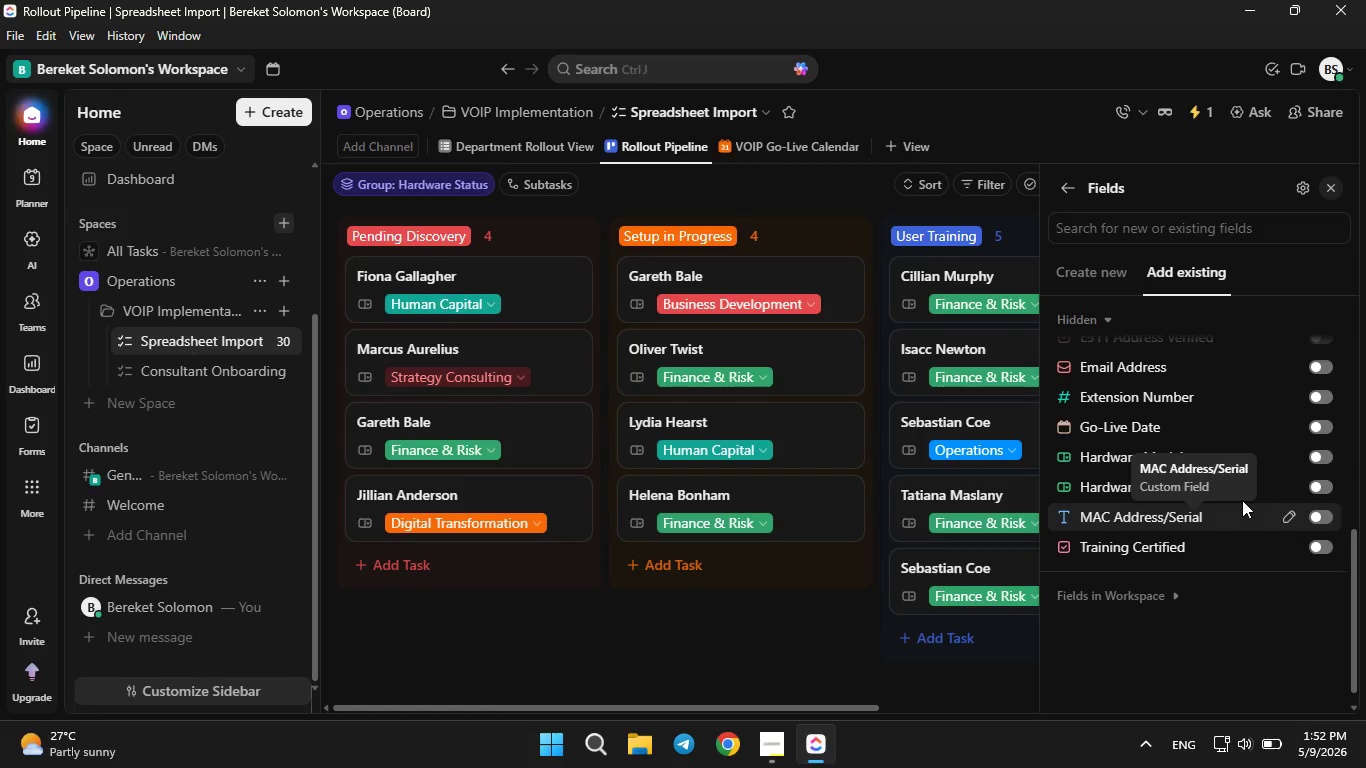 
scroll: coordinate [1244, 498], scroll_direction: up, amount: 1.0
 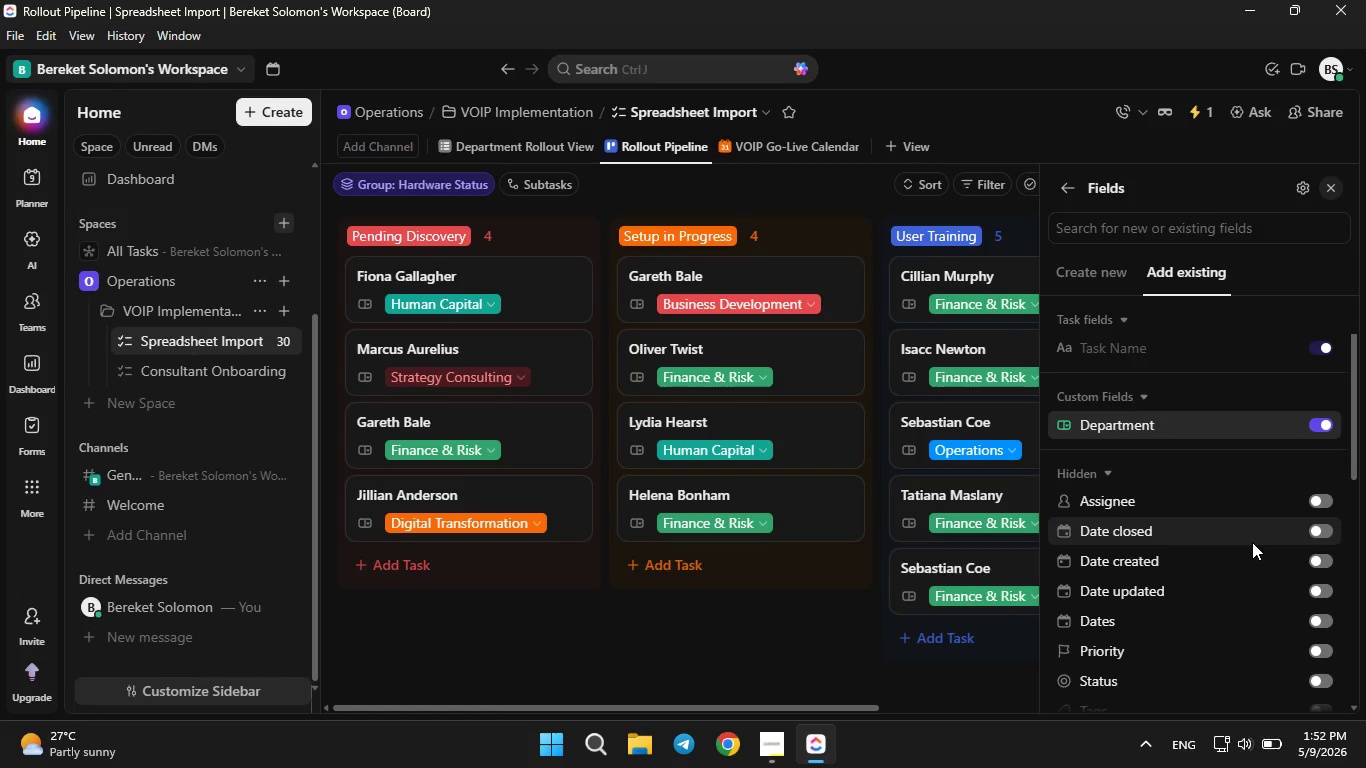 
scroll: coordinate [1252, 542], scroll_direction: down, amount: 4.0
 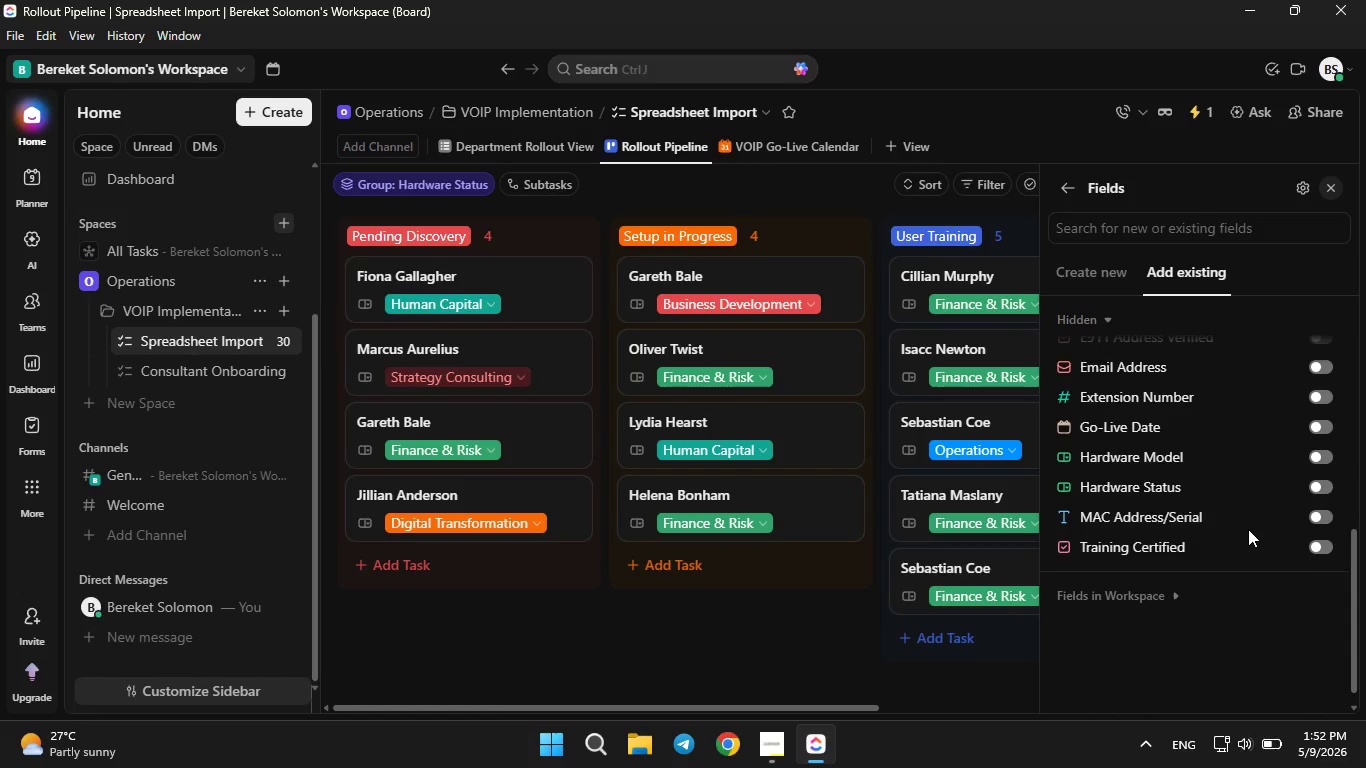 
scroll: coordinate [1248, 529], scroll_direction: up, amount: 1.0
 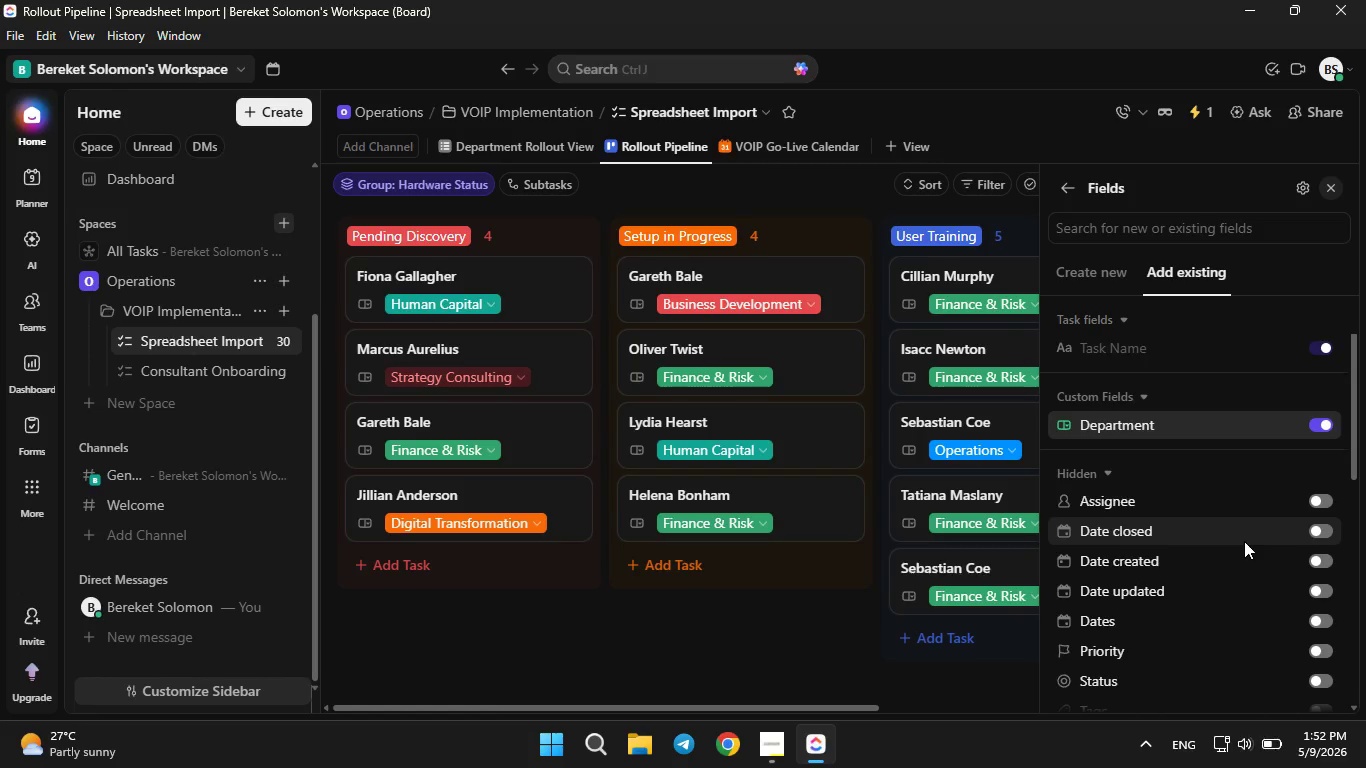 
scroll: coordinate [1241, 541], scroll_direction: down, amount: 2.0
 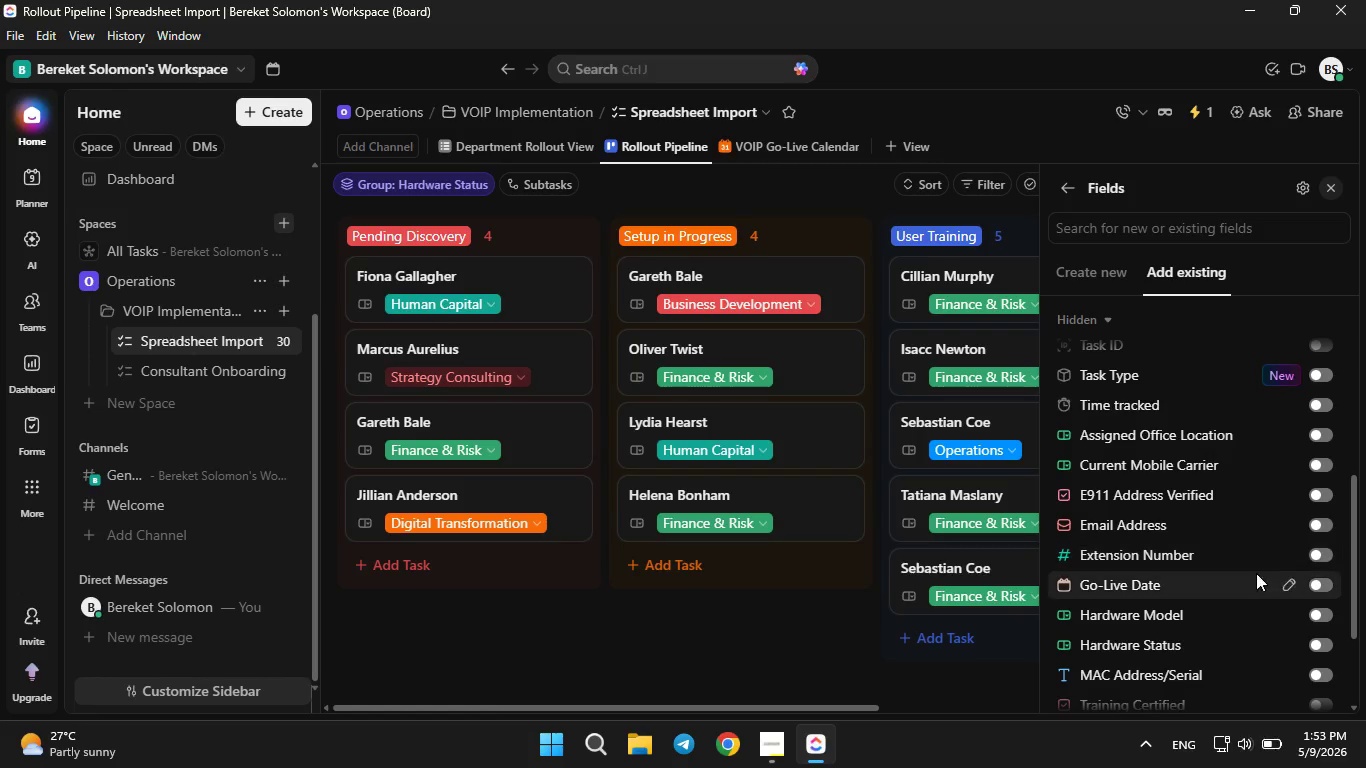 
left_click([1320, 584])
 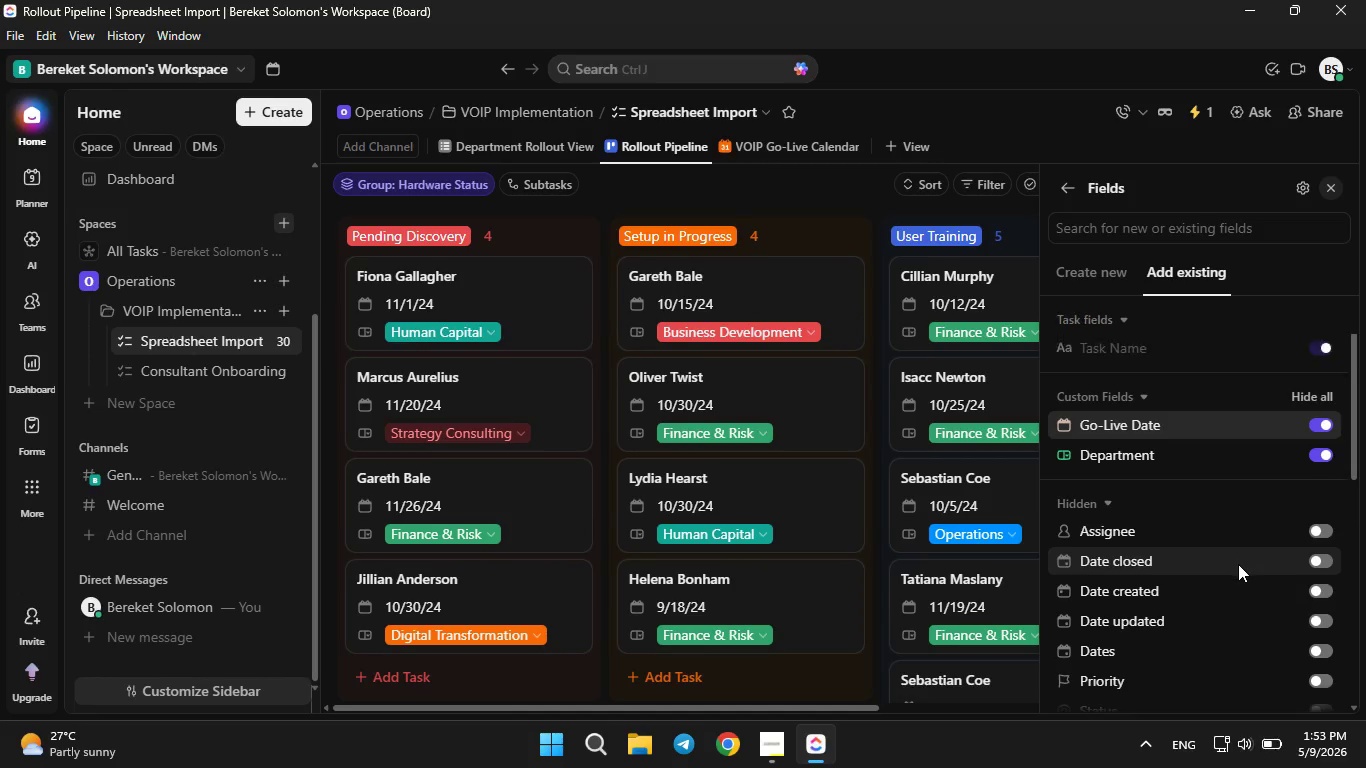 
scroll: coordinate [1238, 564], scroll_direction: down, amount: 4.0
 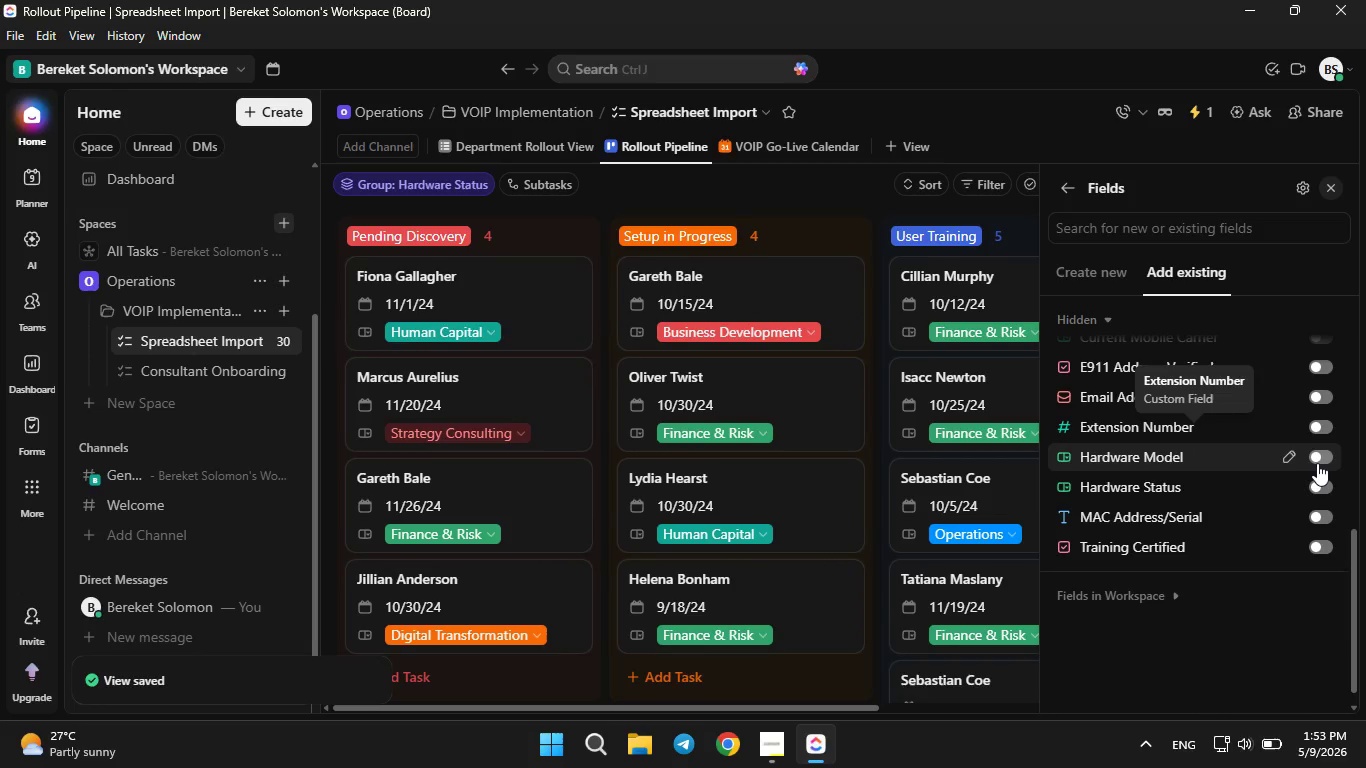 
left_click([1319, 463])
 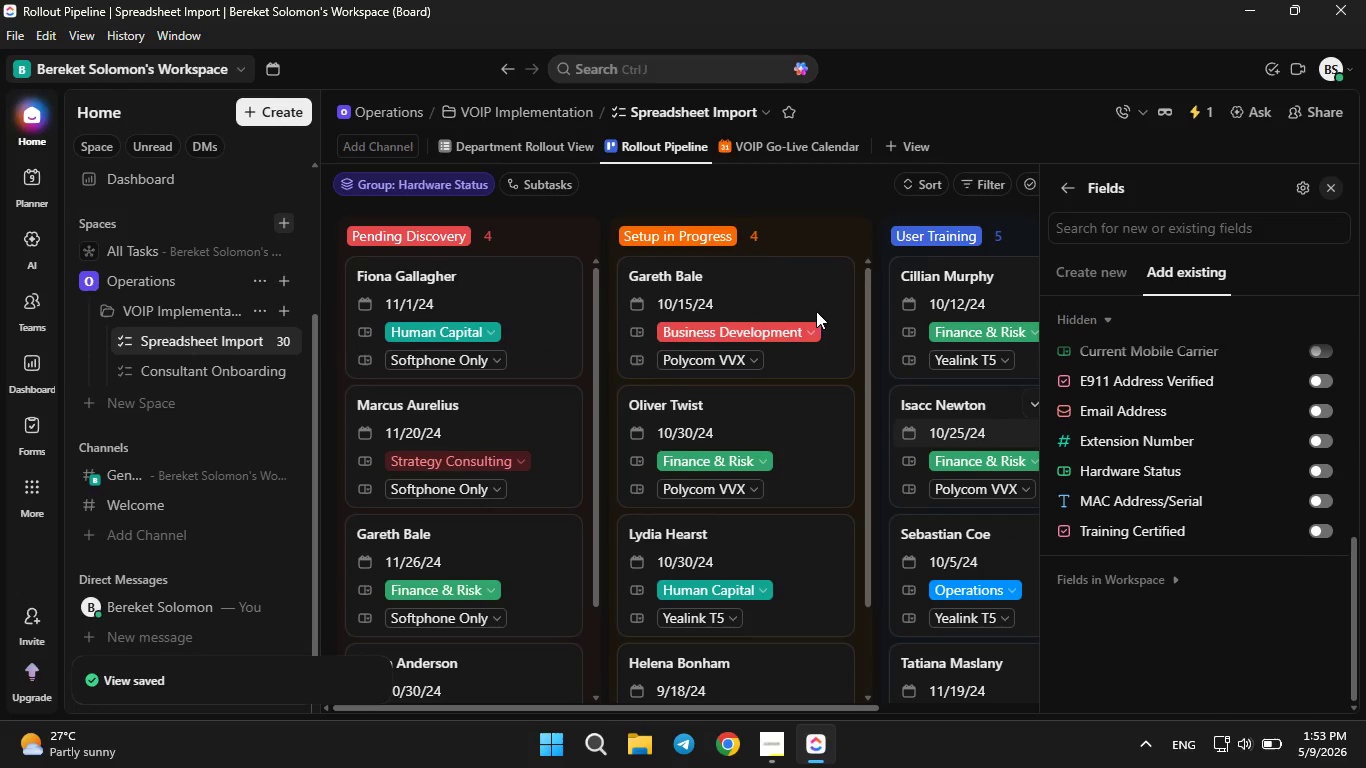 
left_click([766, 170])
 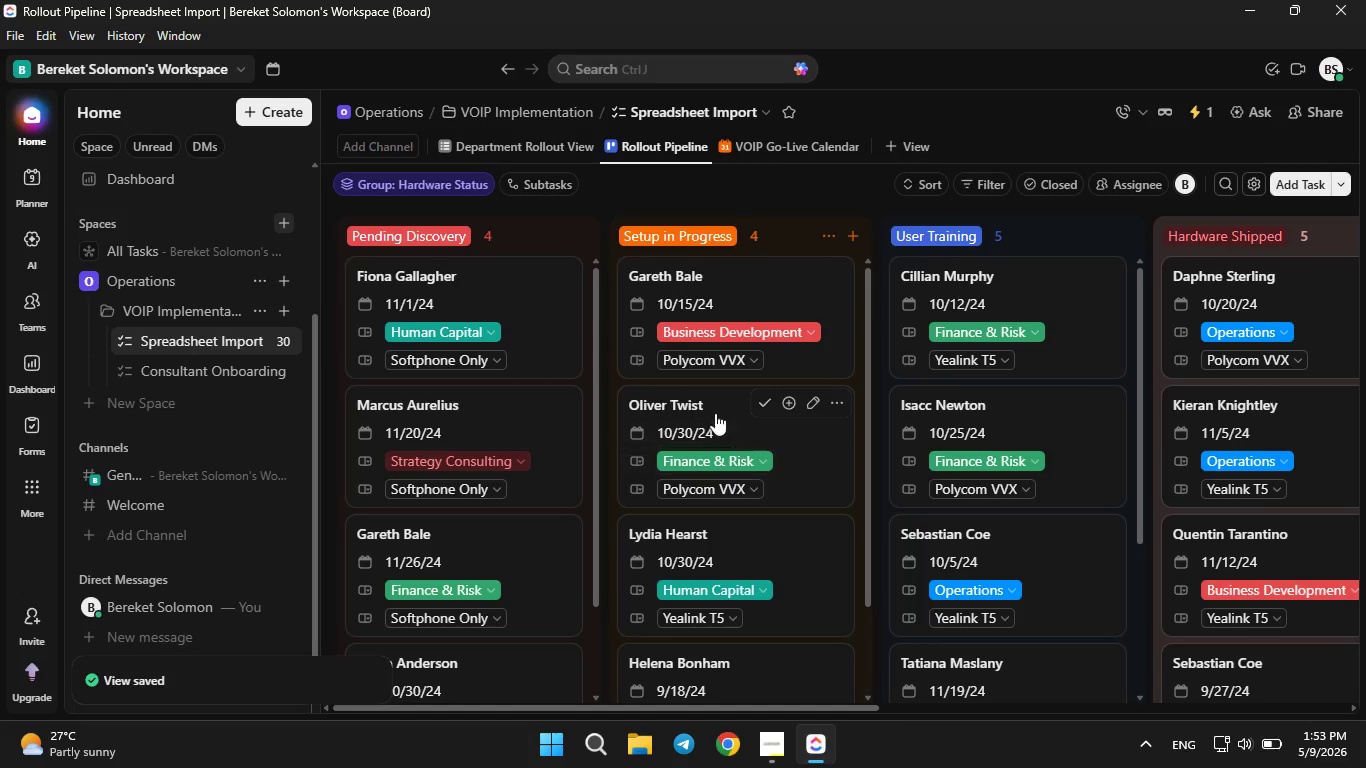 
scroll: coordinate [518, 523], scroll_direction: up, amount: 13.0
 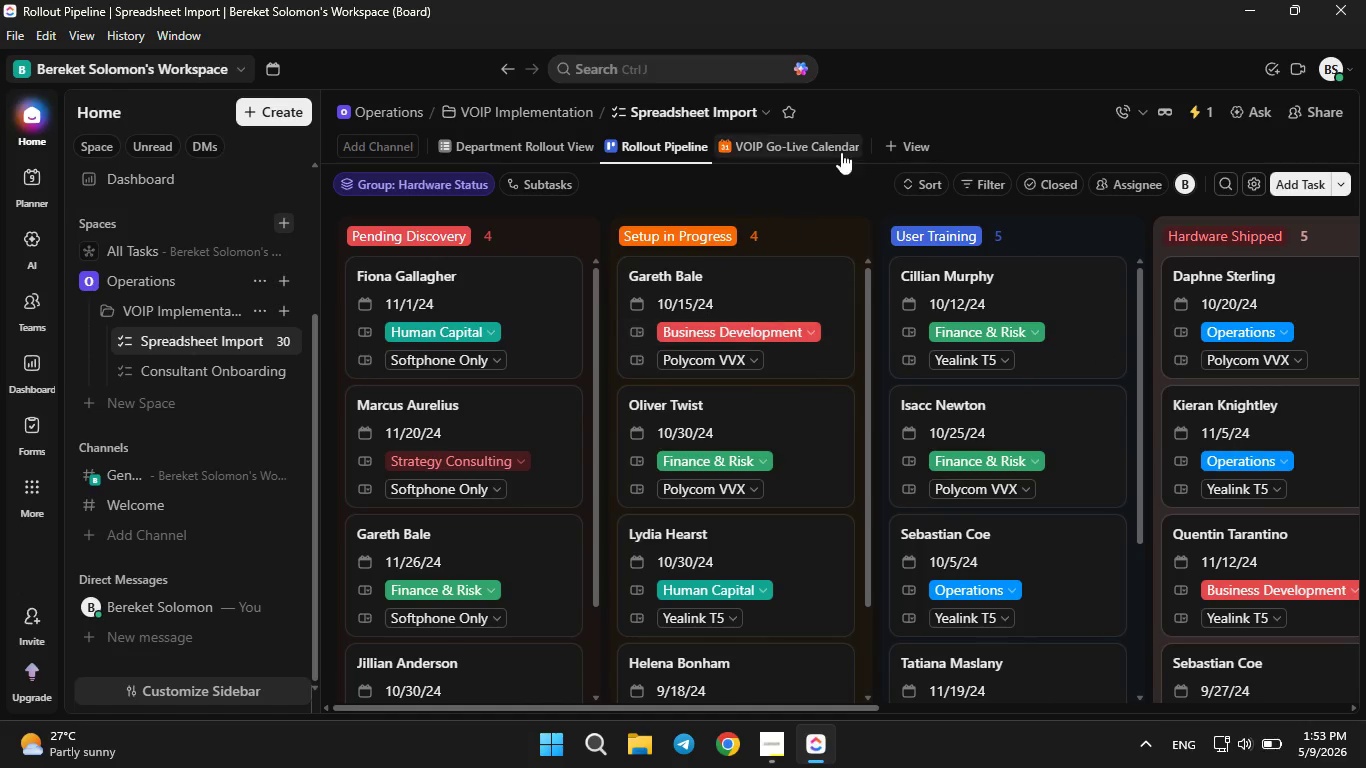 
left_click([778, 146])
 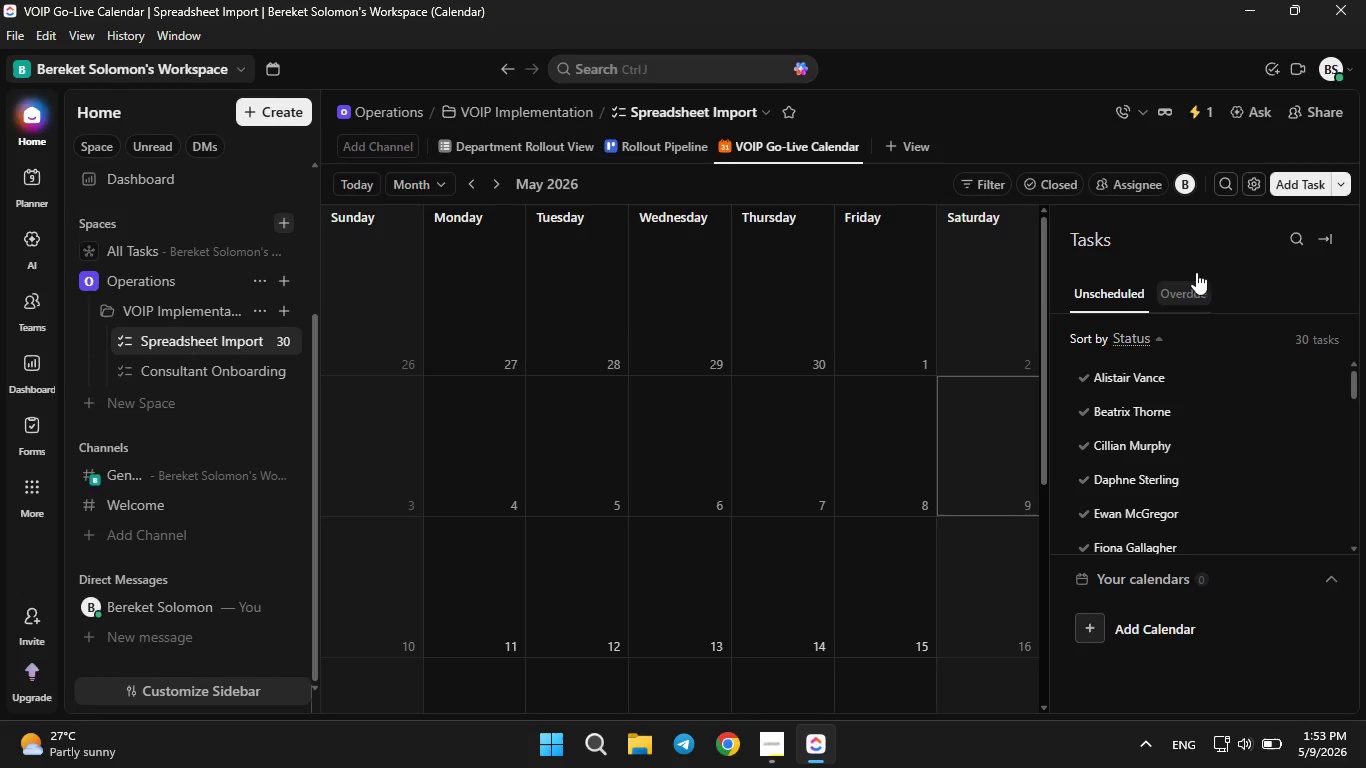 
left_click([1249, 193])
 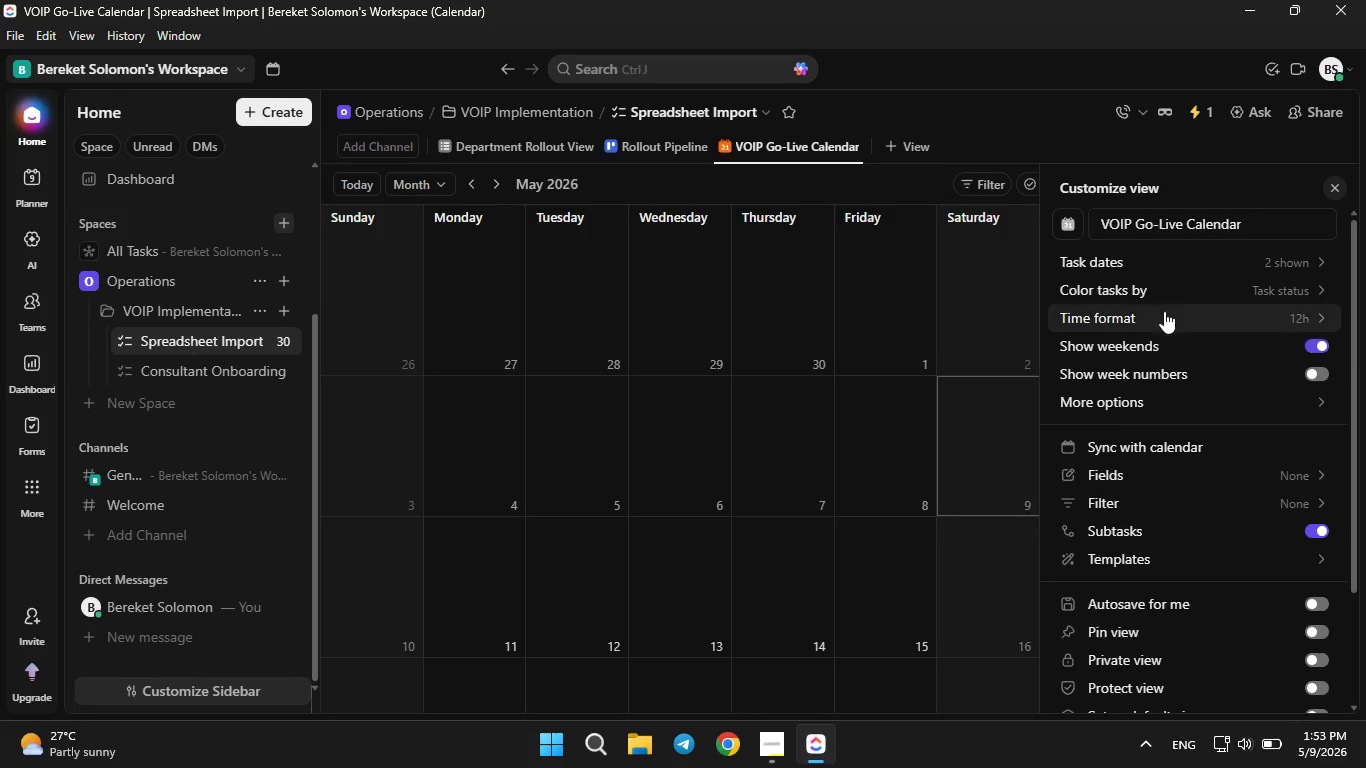 
left_click([1163, 291])
 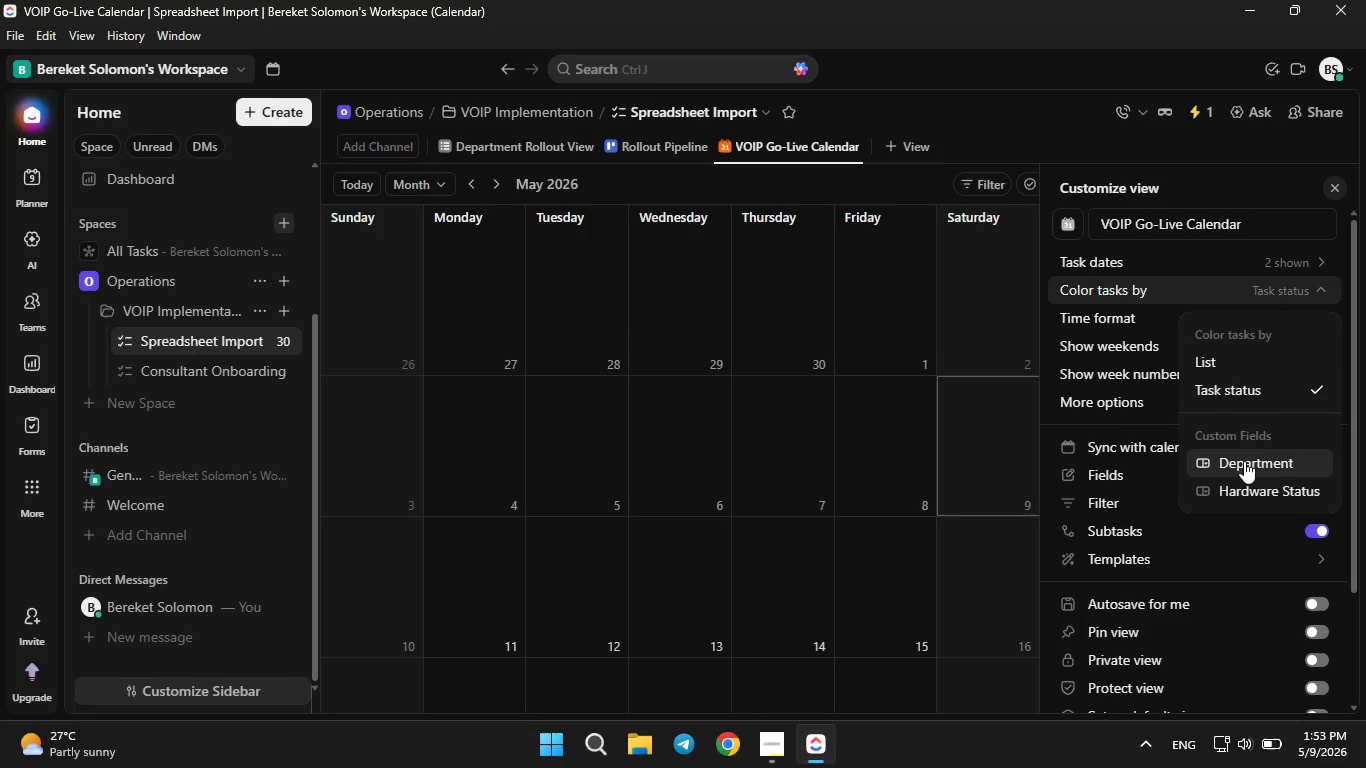 
left_click([1244, 461])
 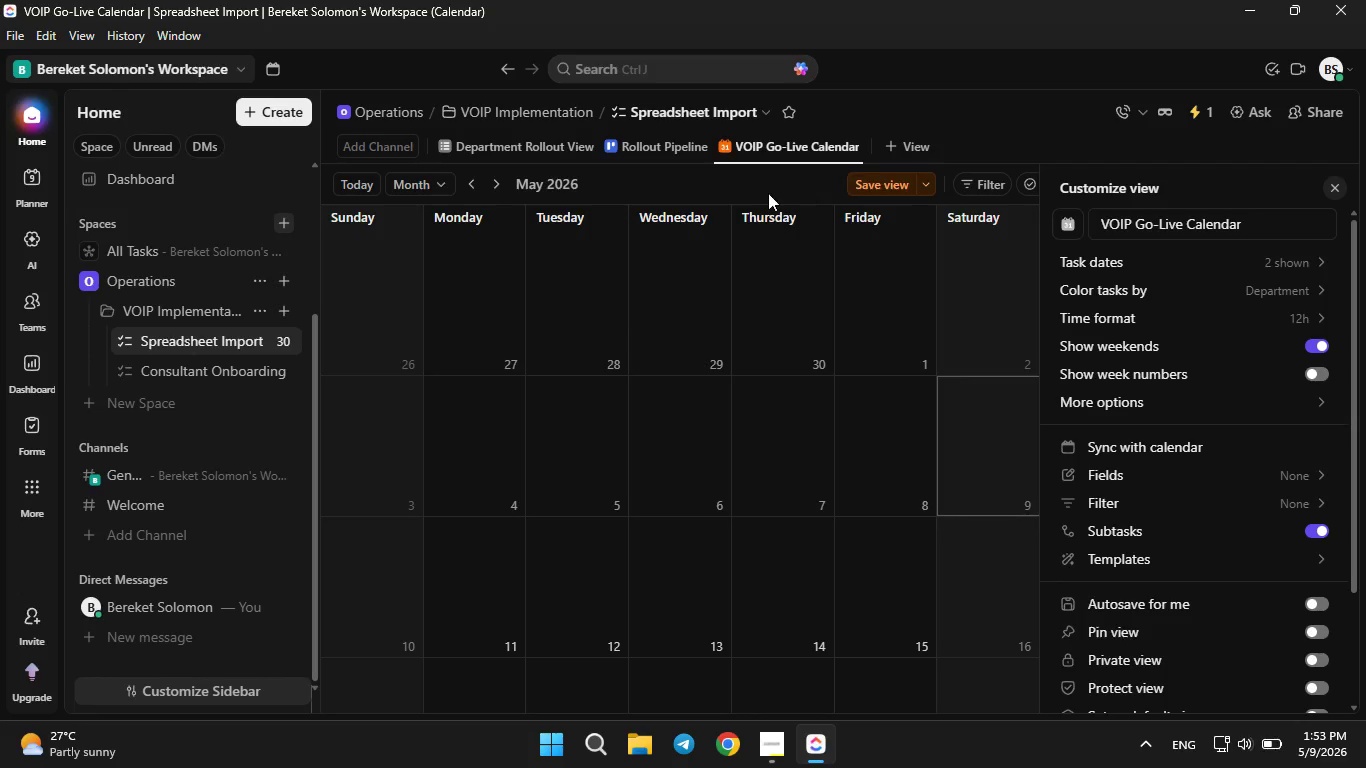 
left_click([888, 196])
 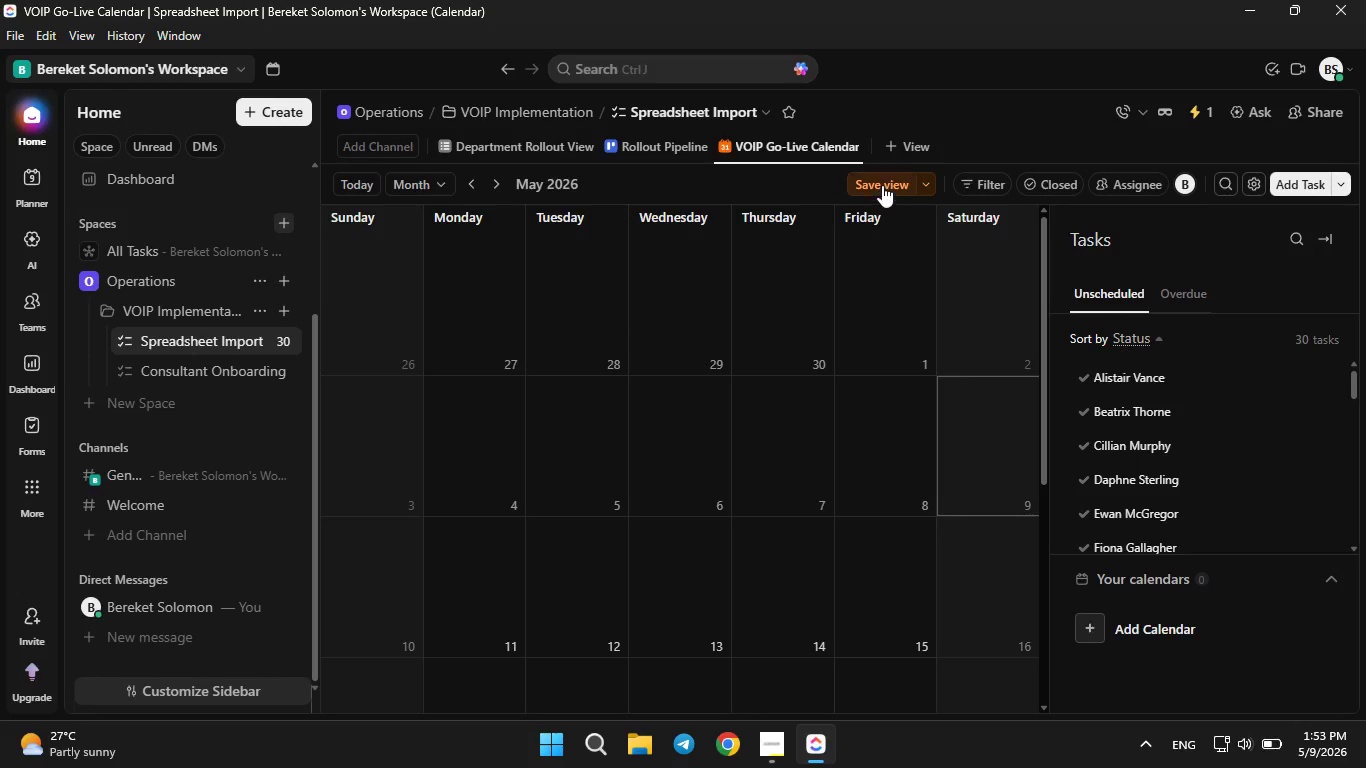 
double_click([882, 185])
 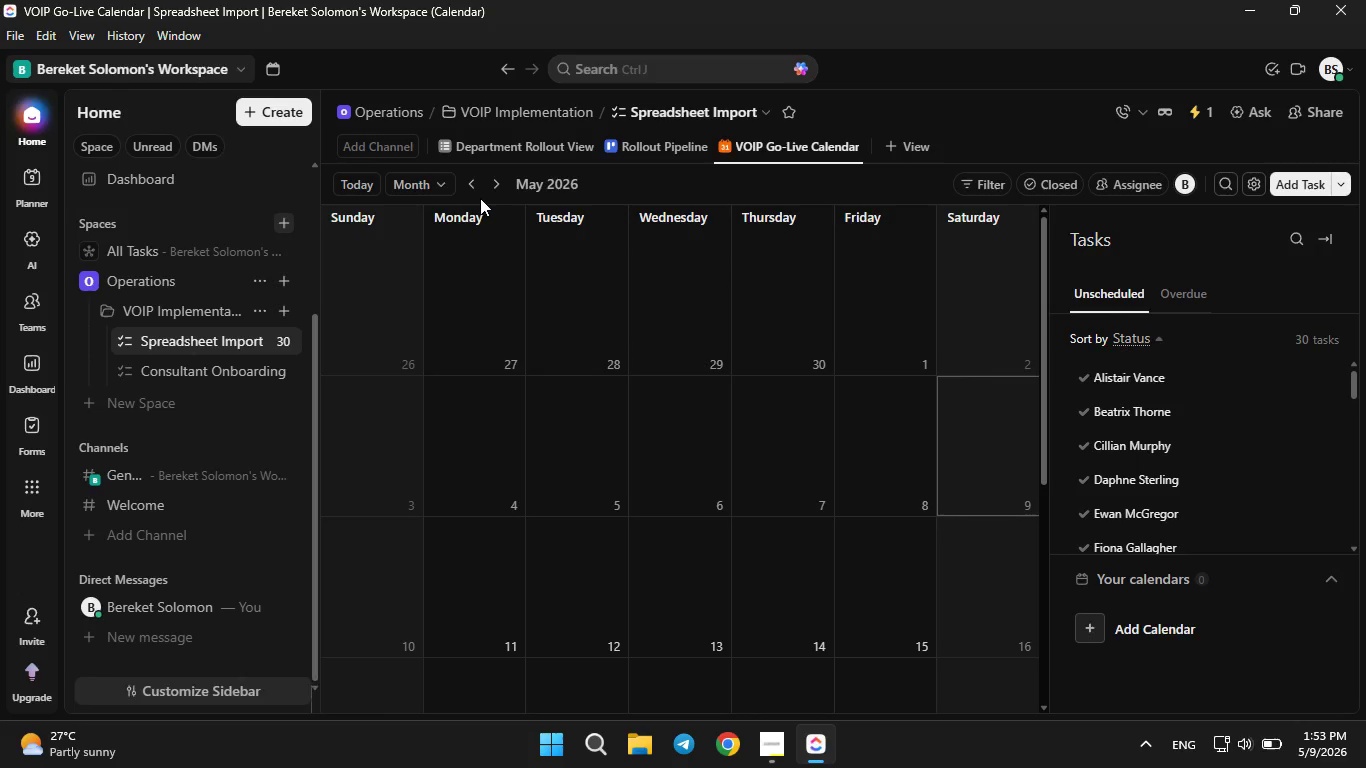 
left_click([479, 196])
 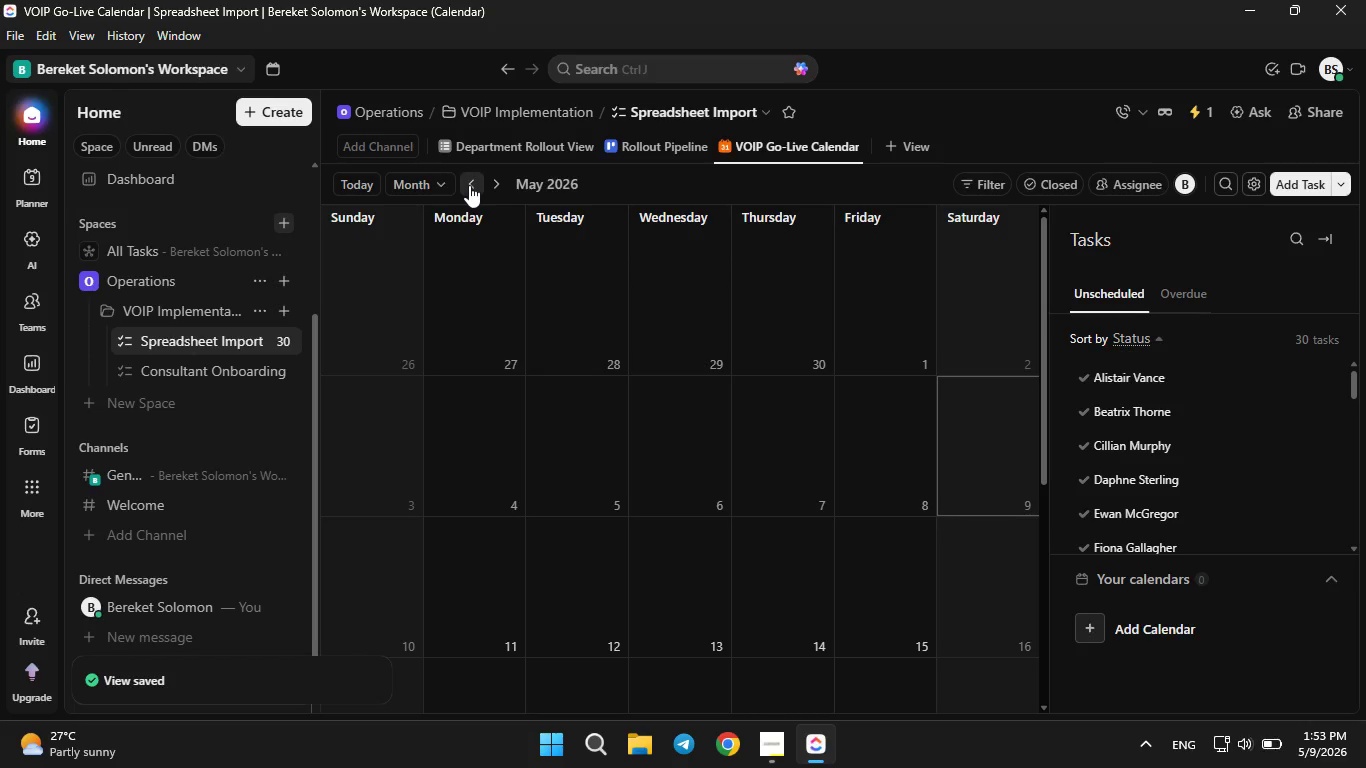 
double_click([469, 185])
 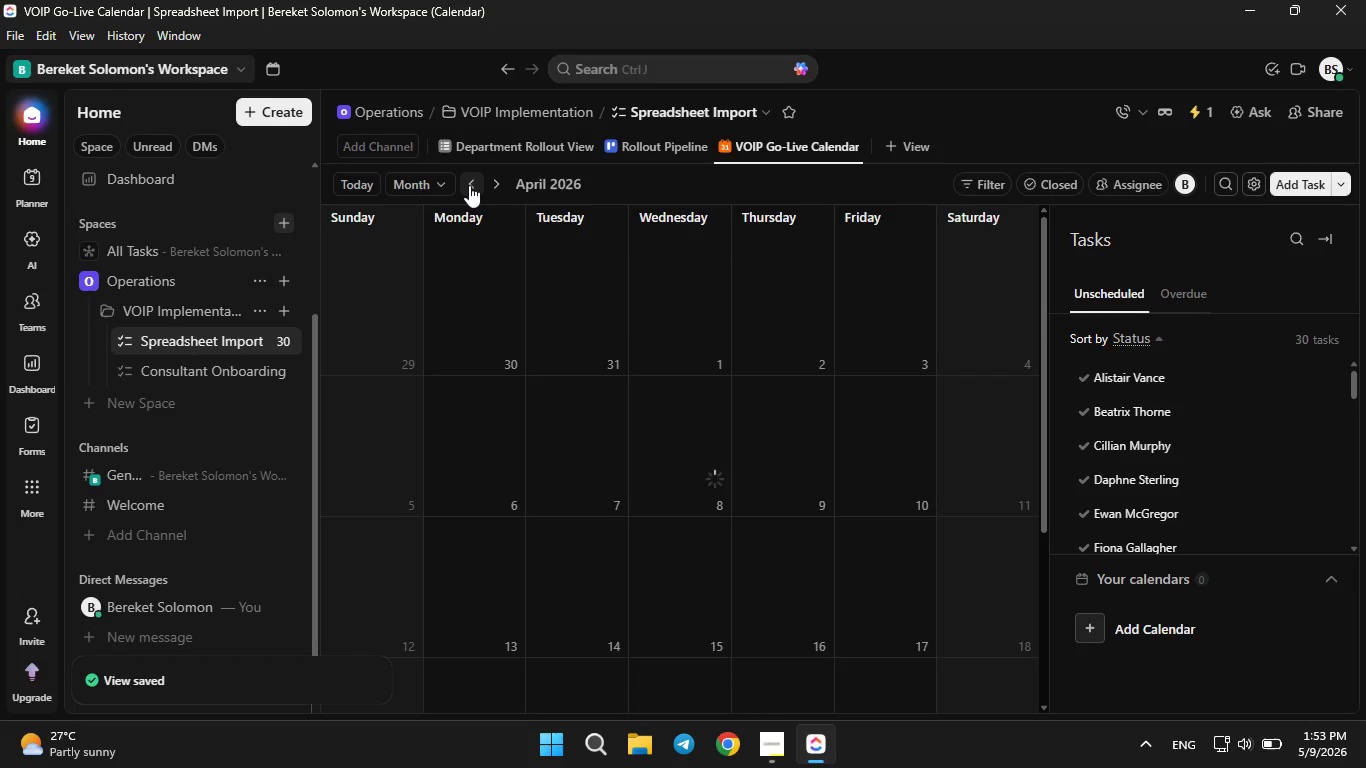 
left_click([469, 185])
 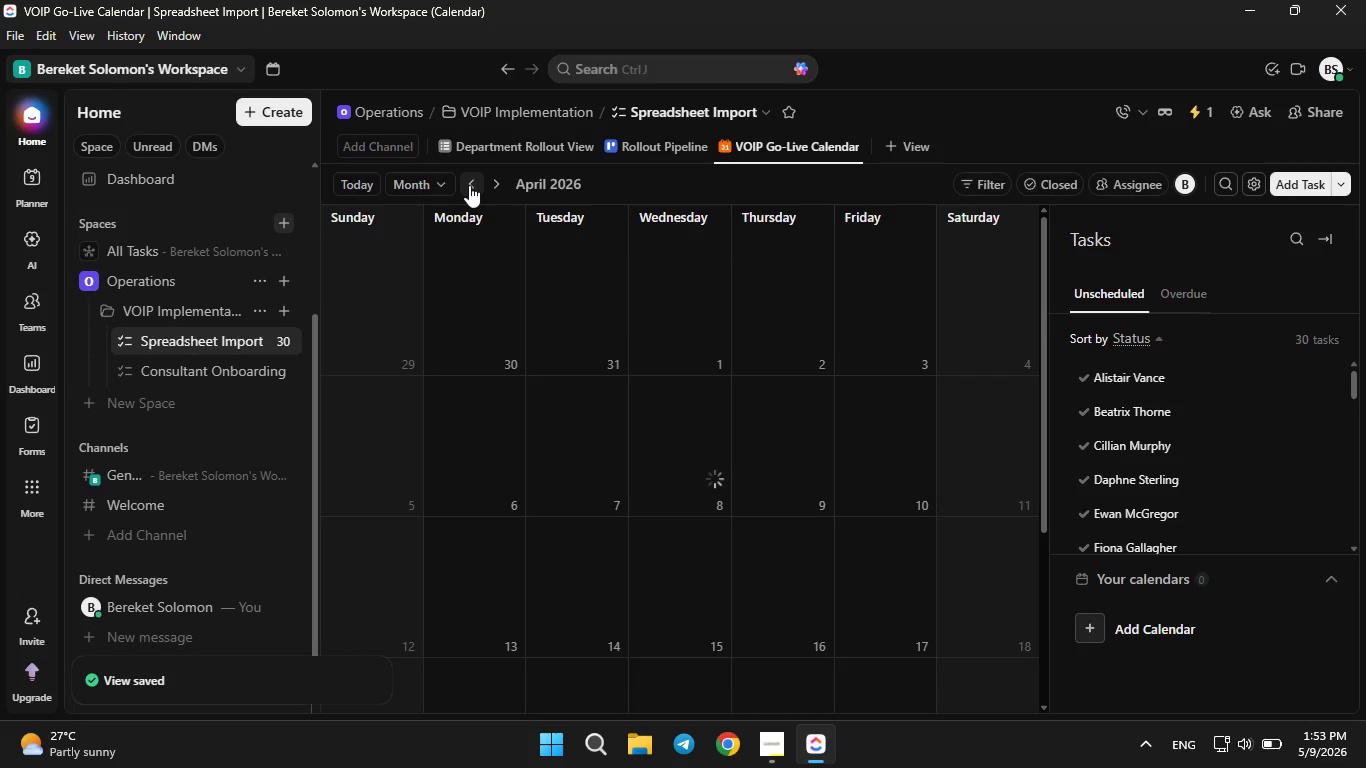 
double_click([469, 185])
 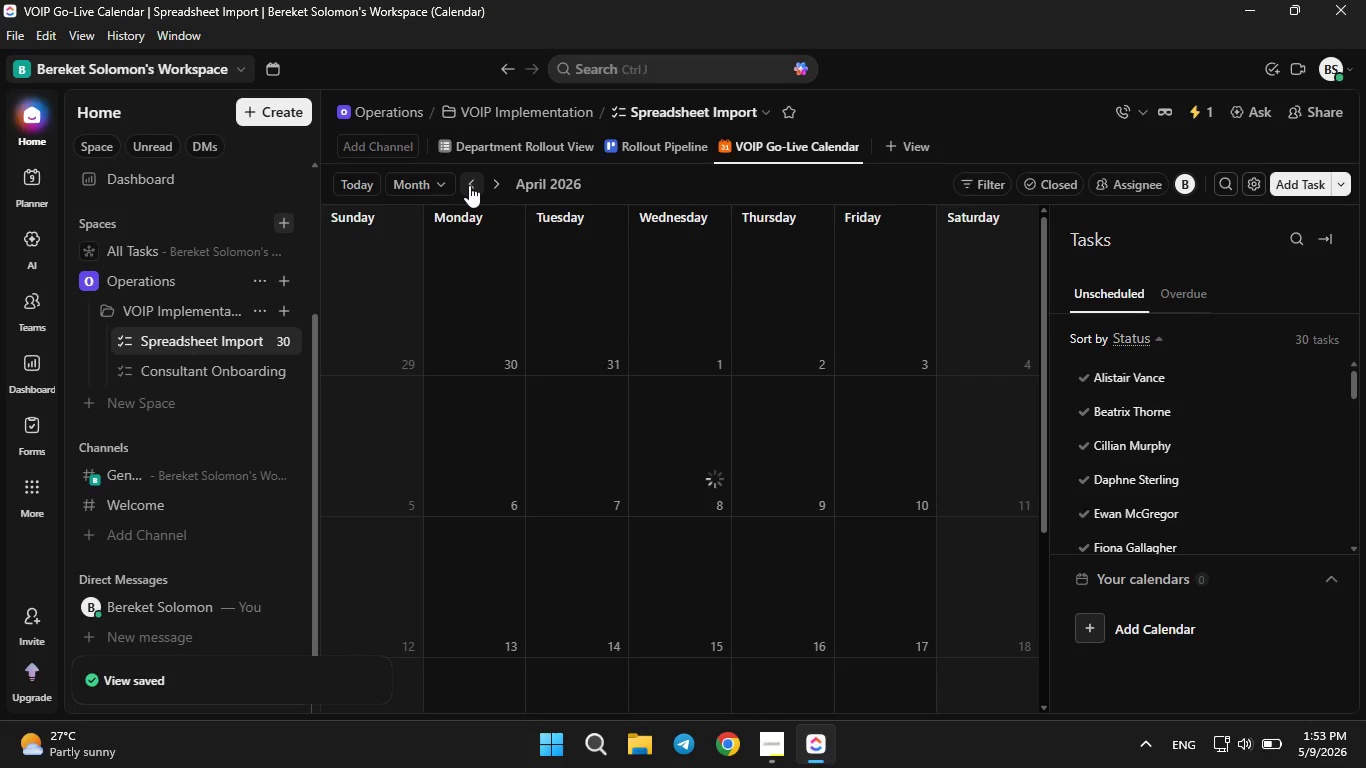 
triple_click([469, 185])
 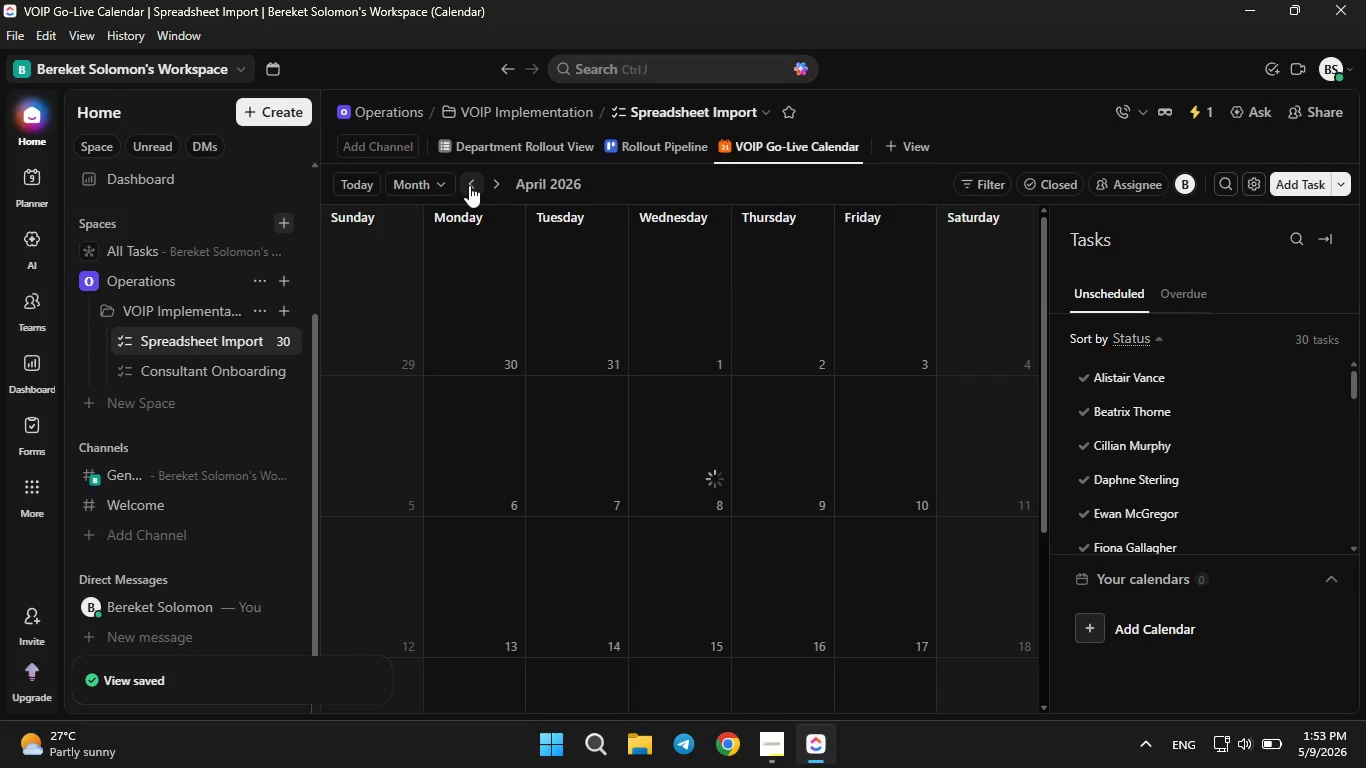 
triple_click([469, 185])
 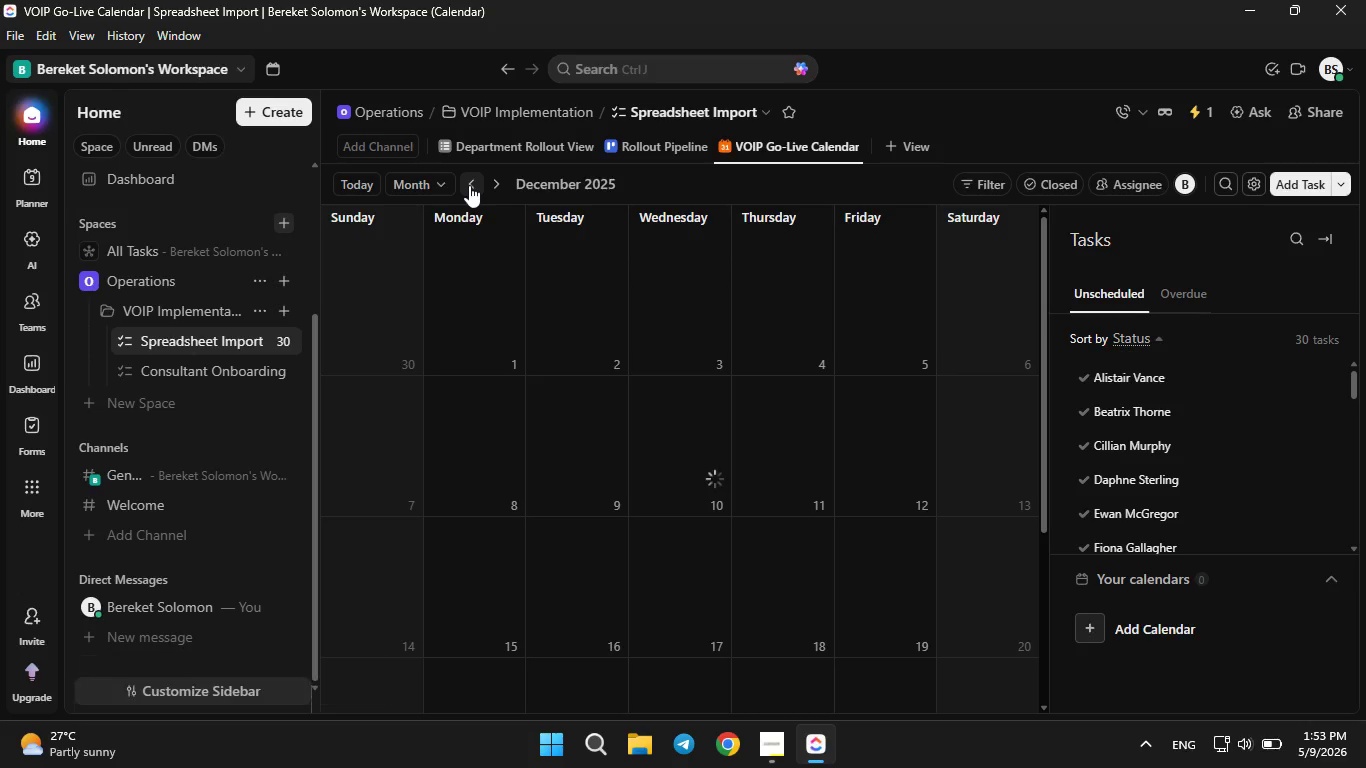 
left_click([469, 185])
 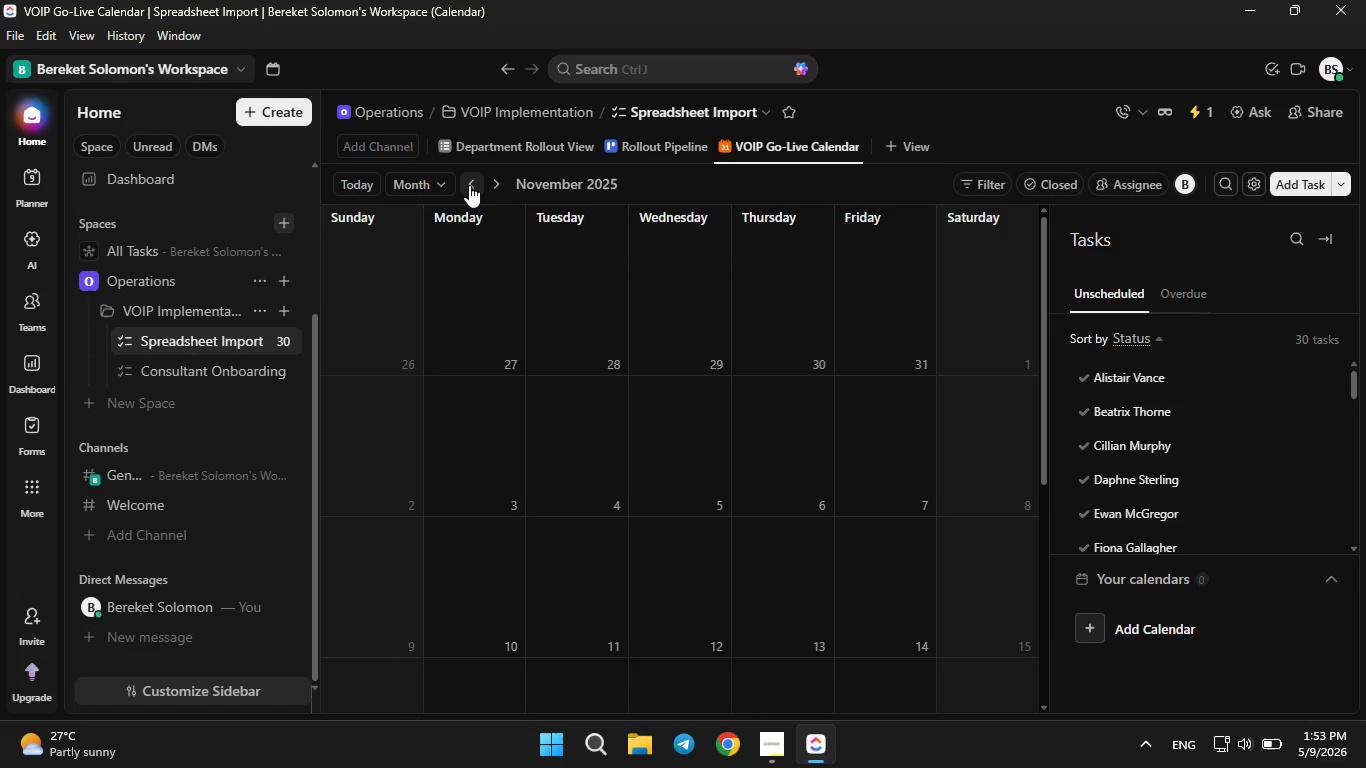 
left_click([469, 185])
 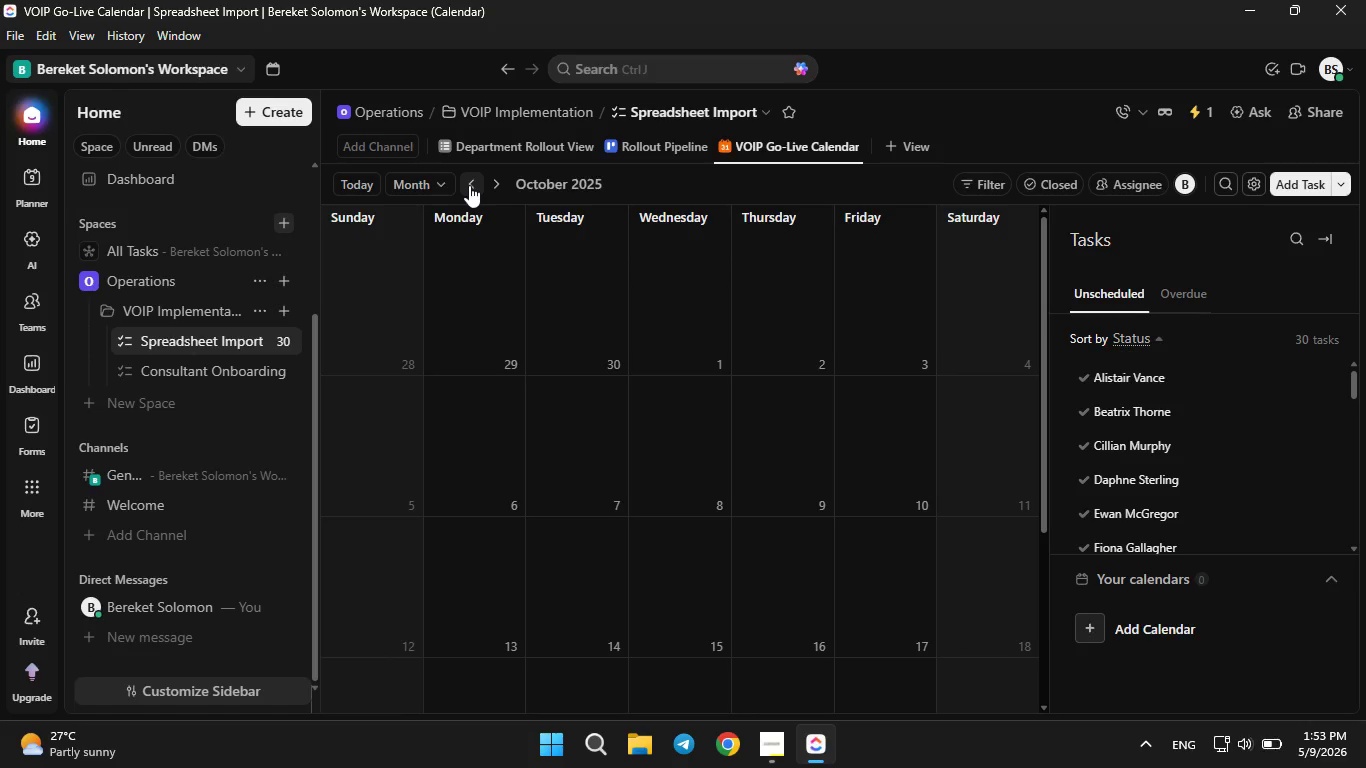 
left_click([469, 185])
 